 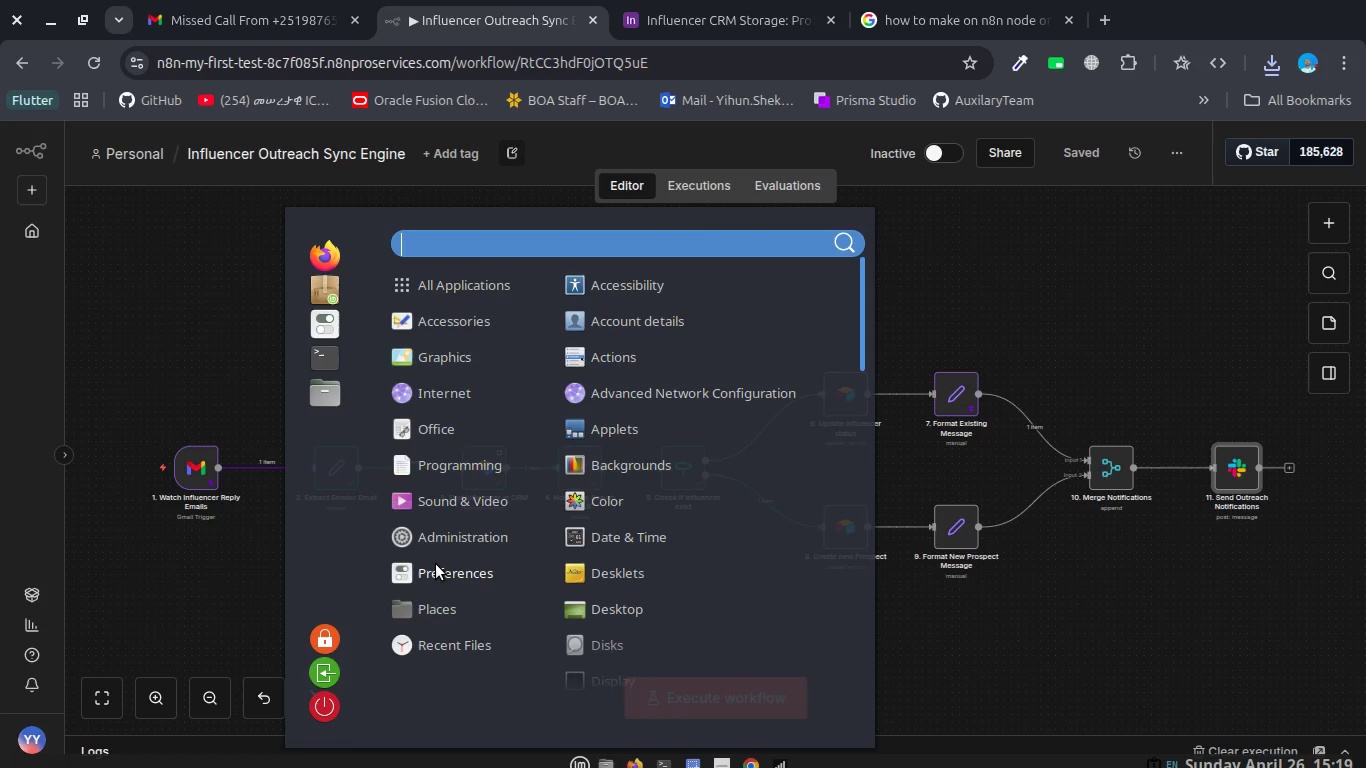 
hold_key(key=O, duration=0.35)
 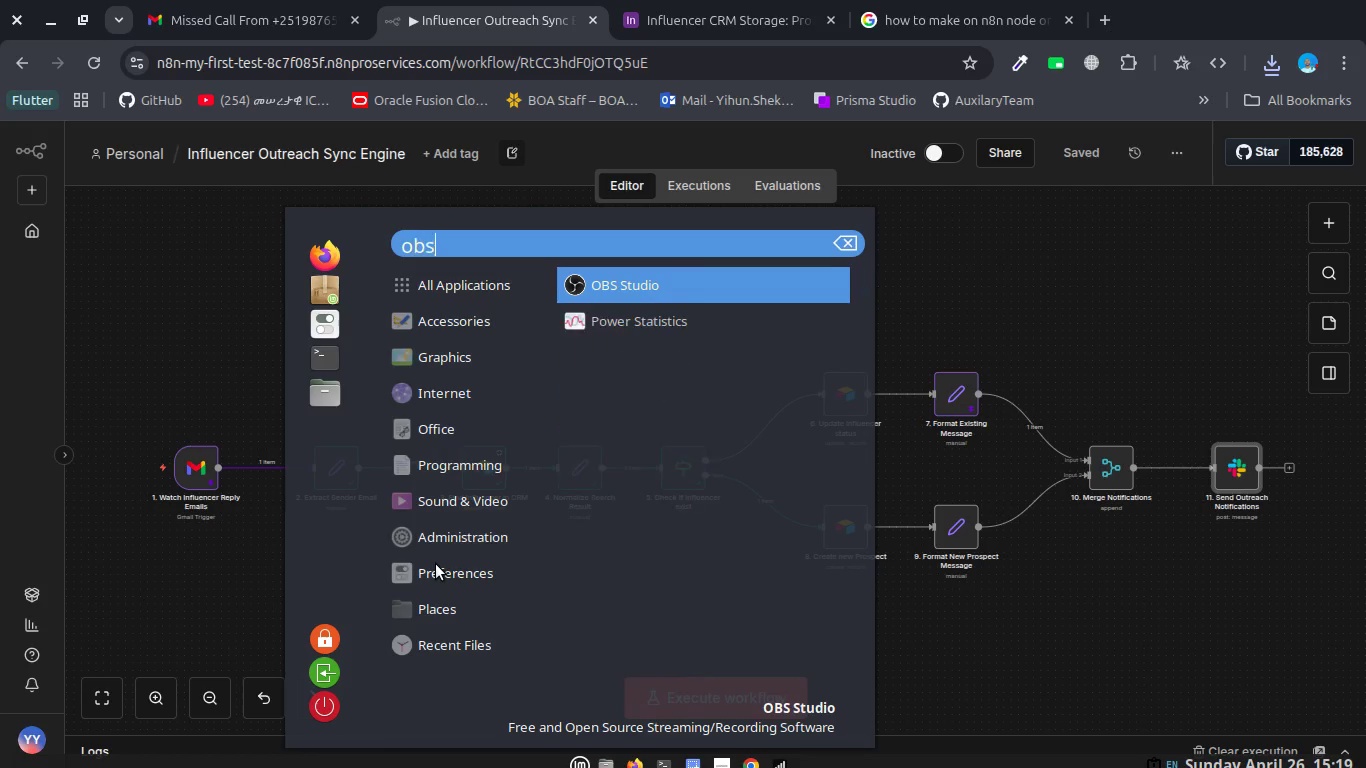 
type(n)
key(Backspace)
type(bs)
 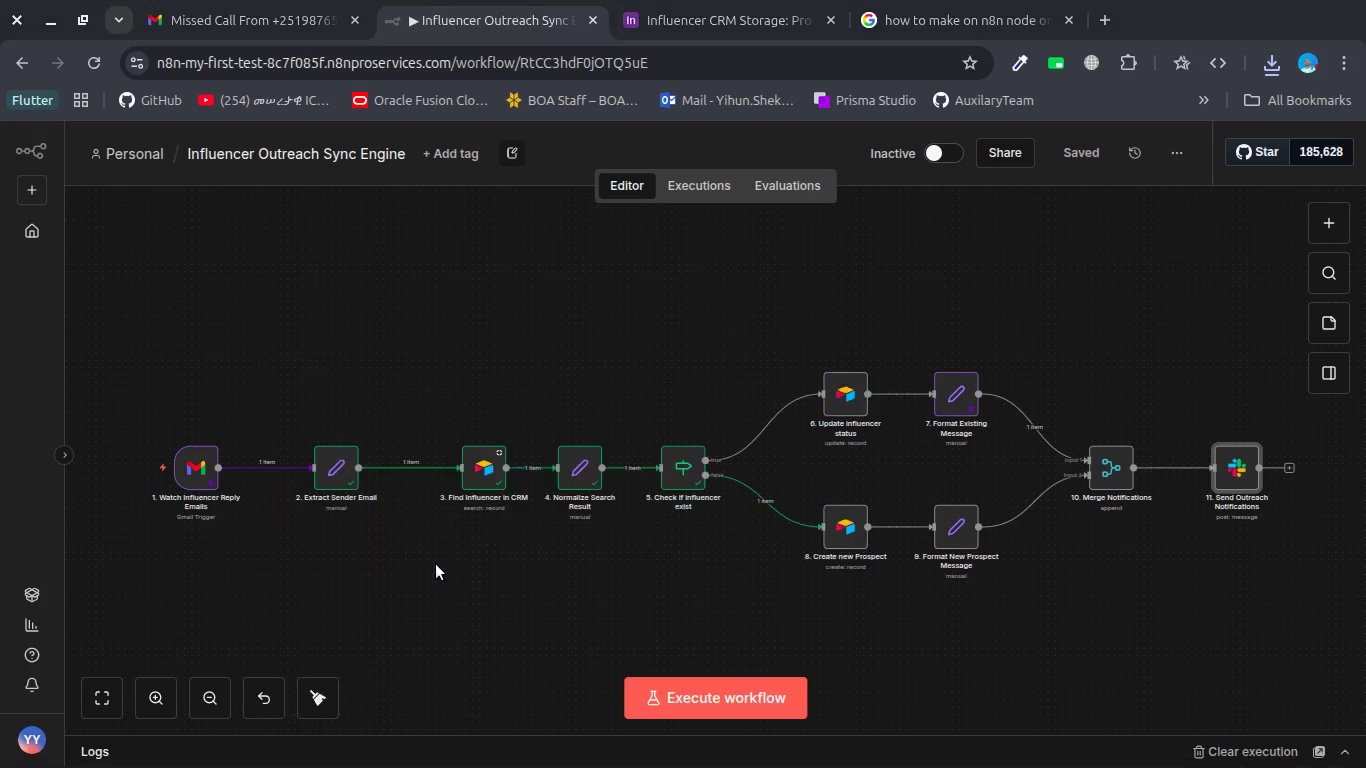 
key(Enter)
 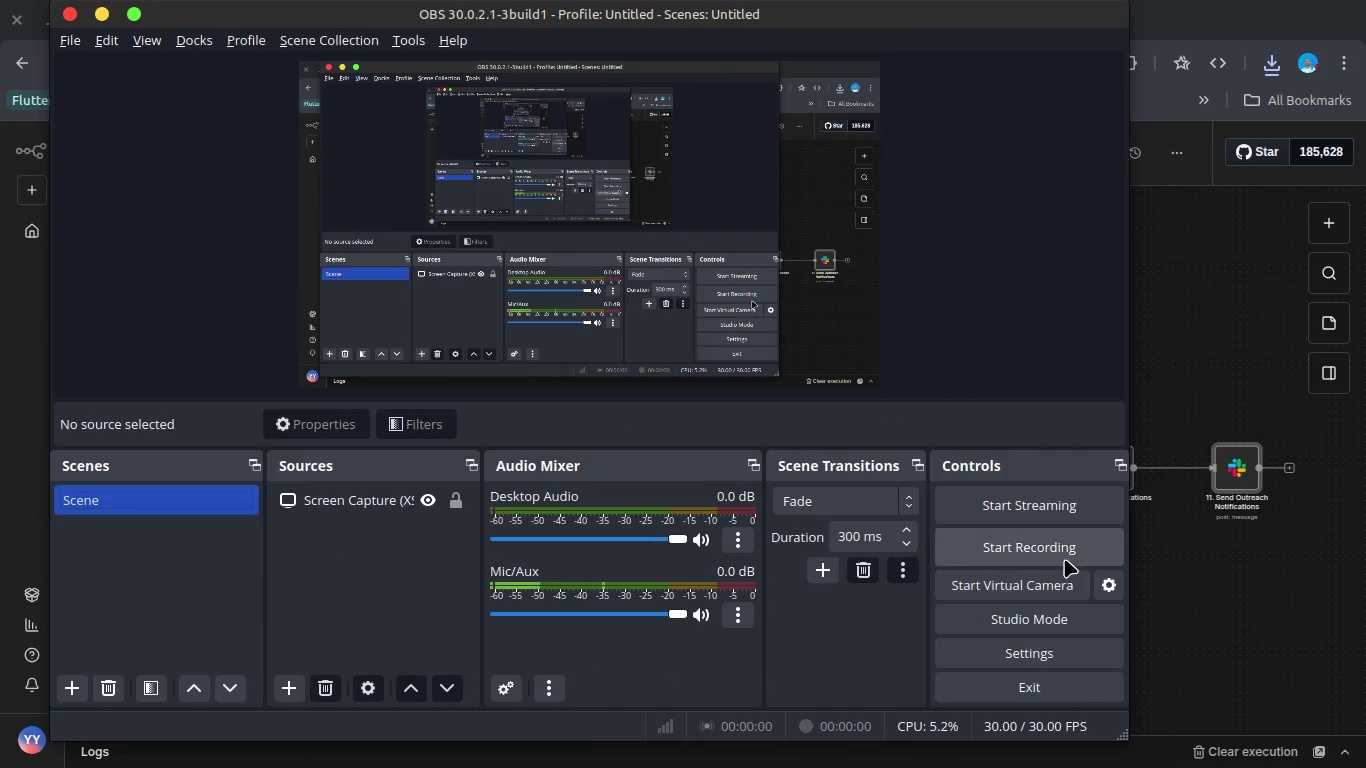 
wait(5.82)
 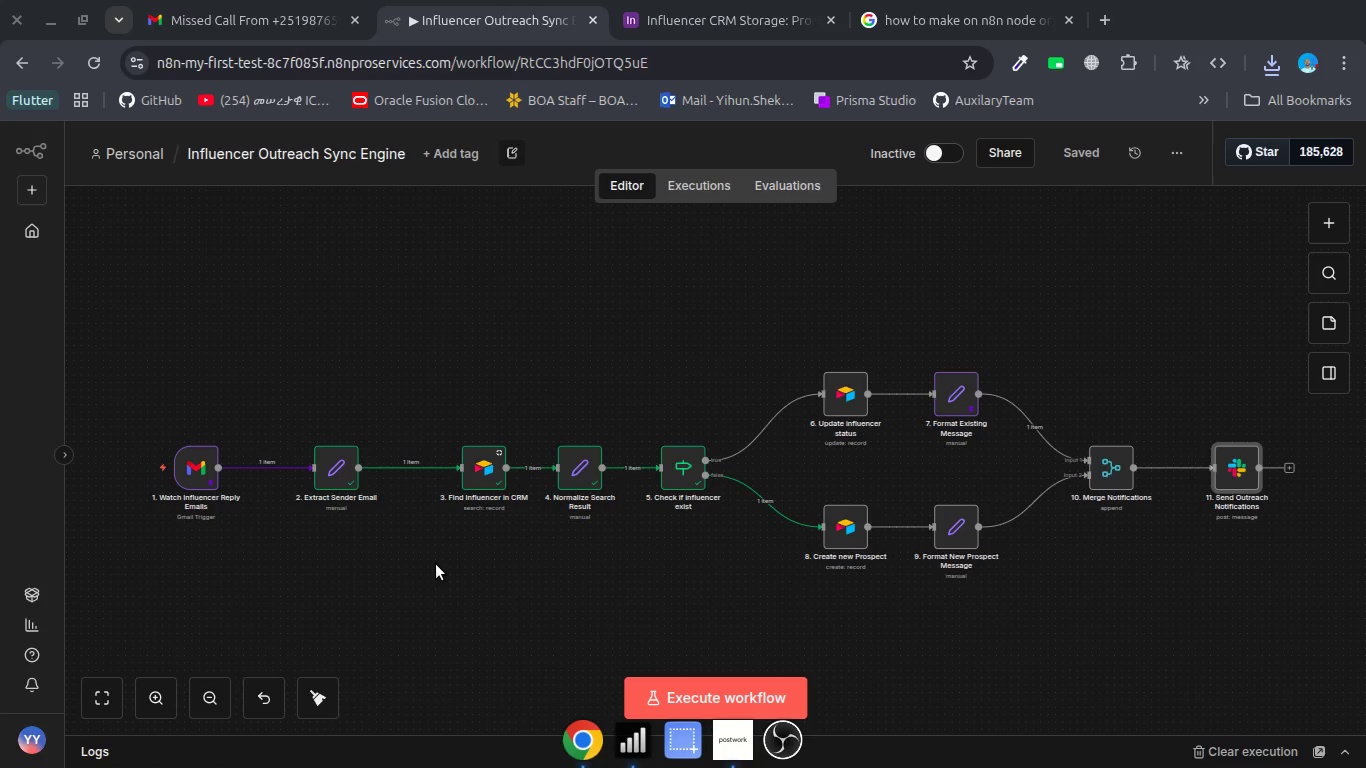 
left_click([1039, 542])
 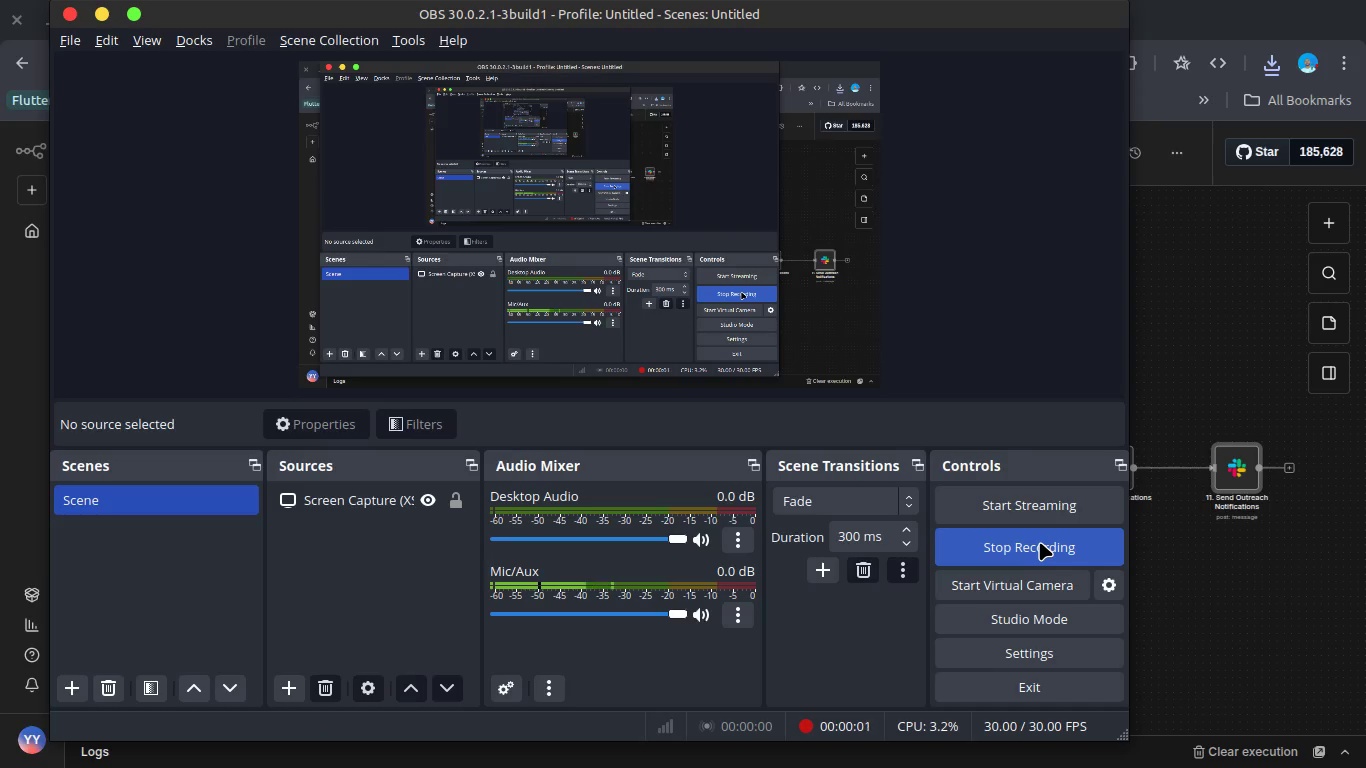 
key(Alt+AltLeft)
 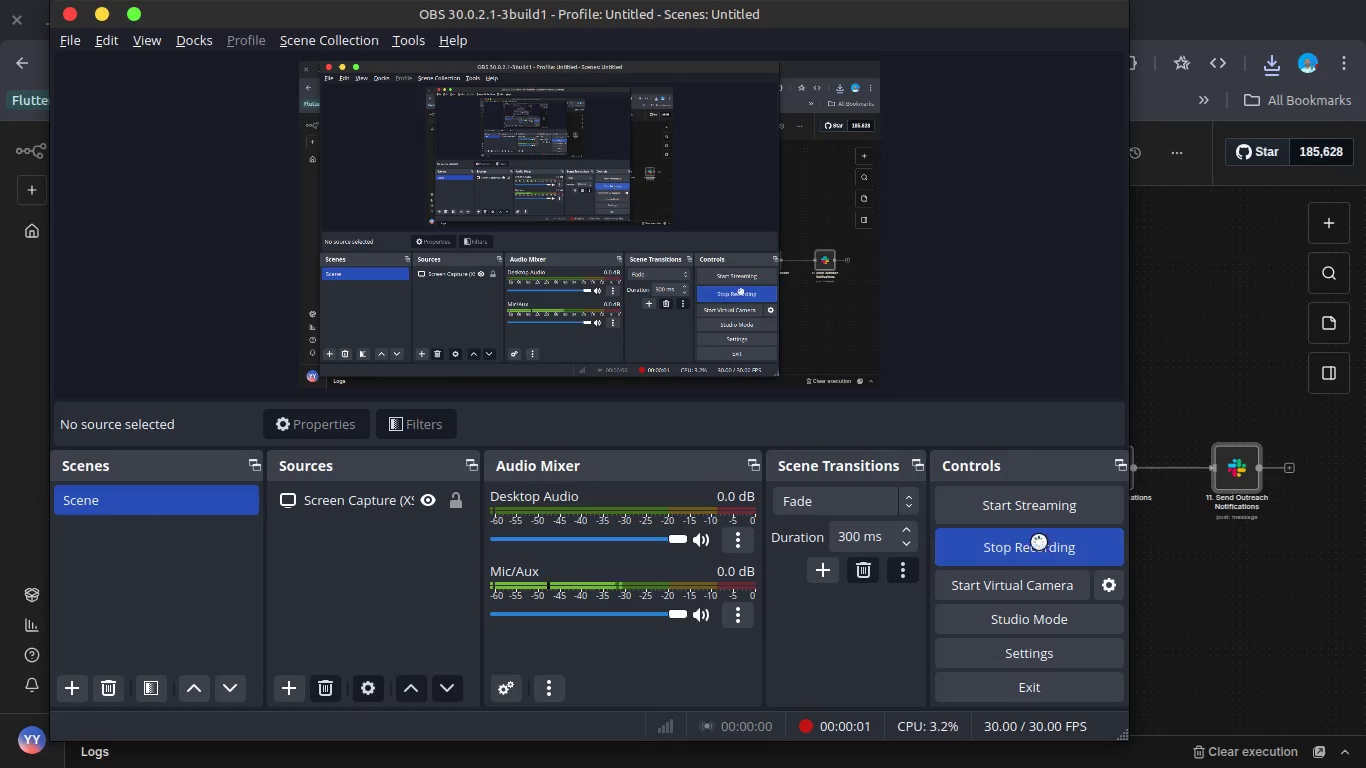 
key(Alt+Tab)
 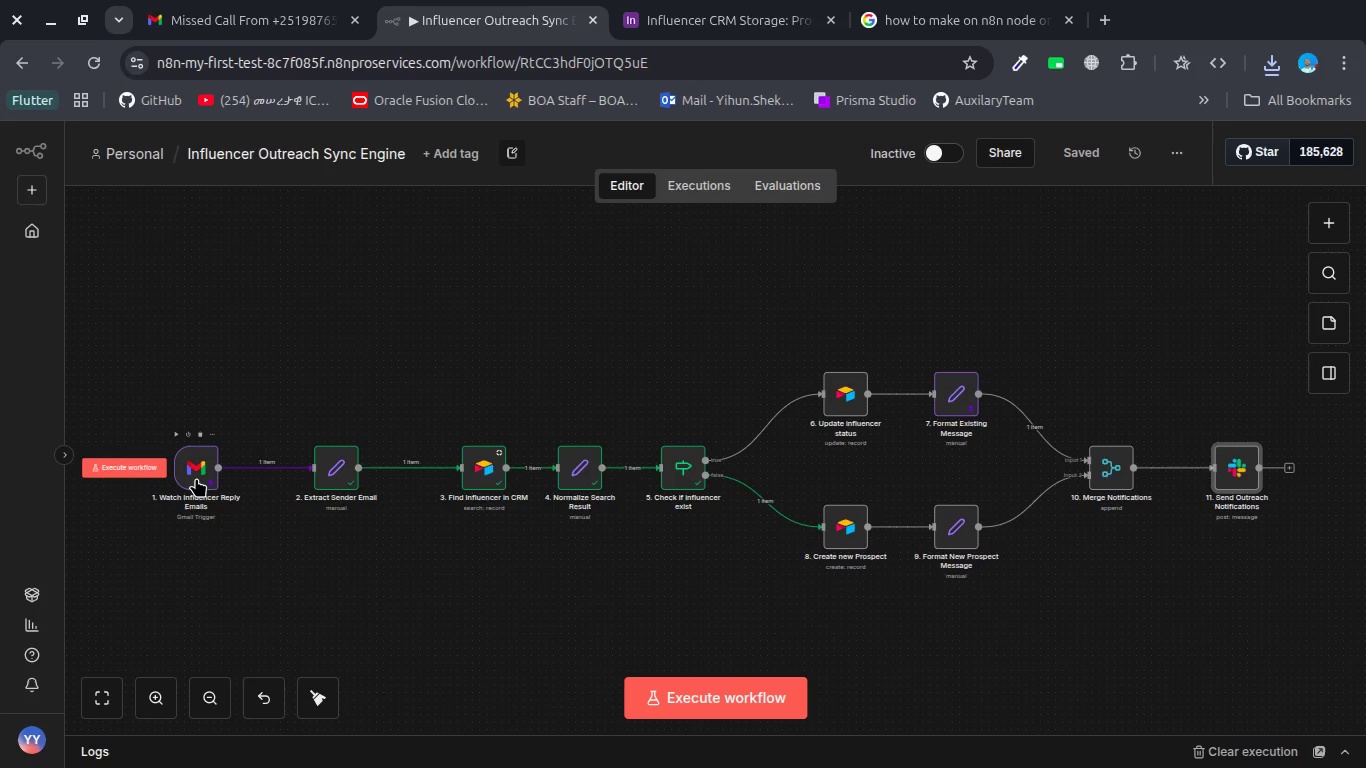 
double_click([196, 478])
 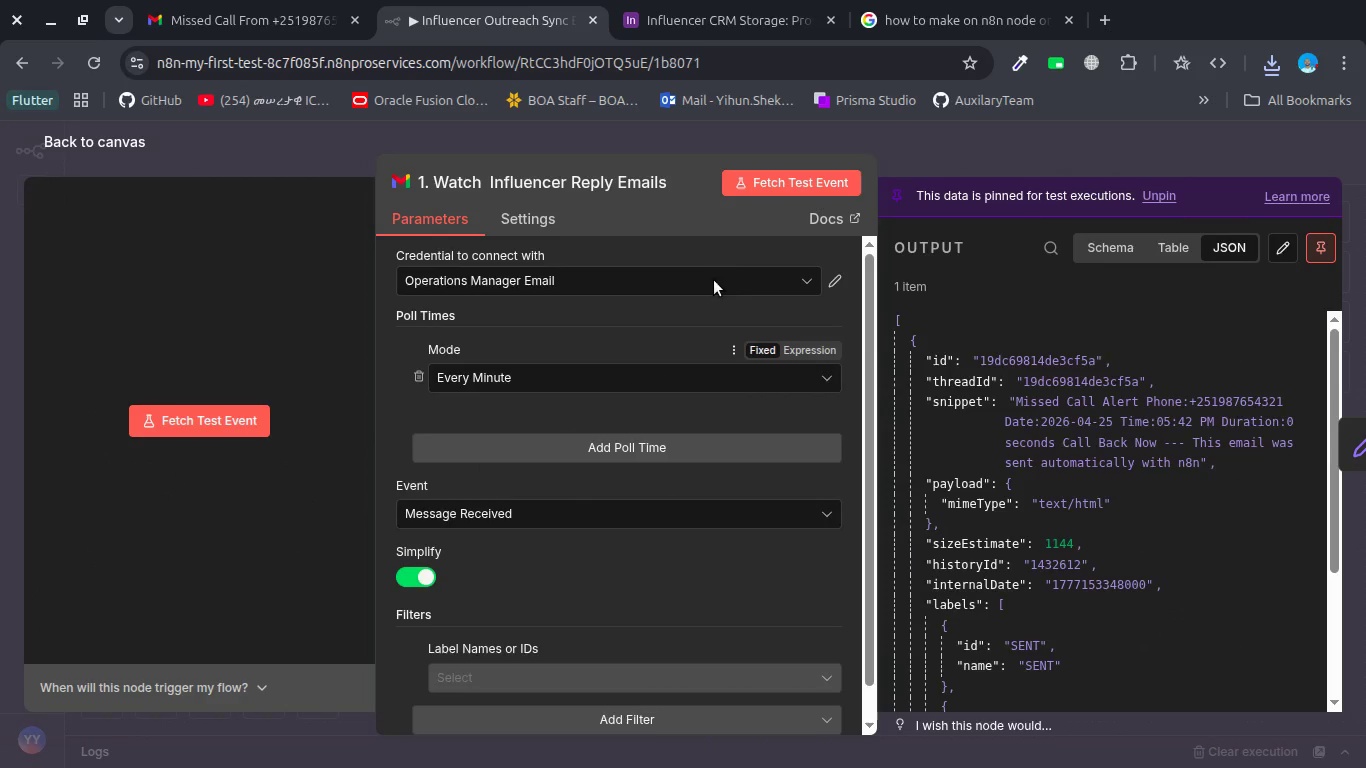 
left_click([733, 148])
 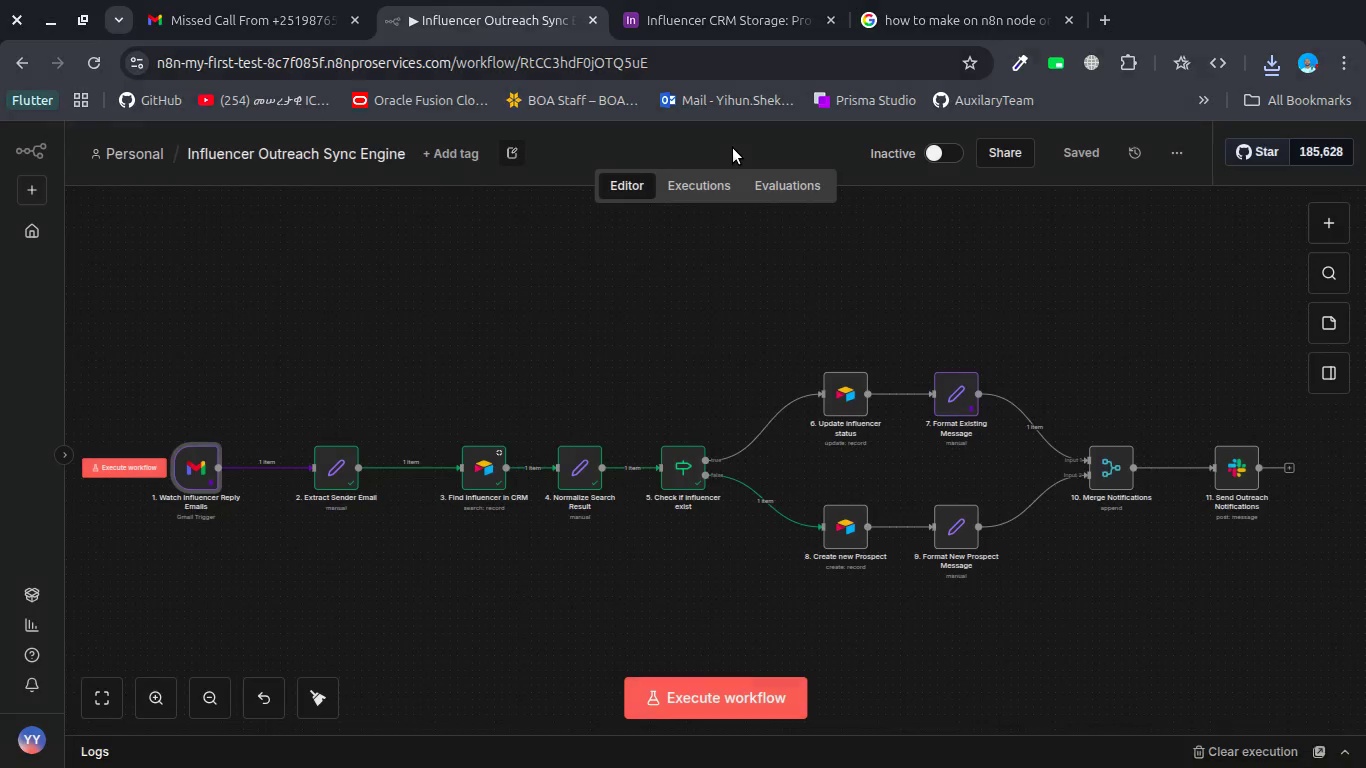 
left_click_drag(start_coordinate=[733, 148], to_coordinate=[490, 414])
 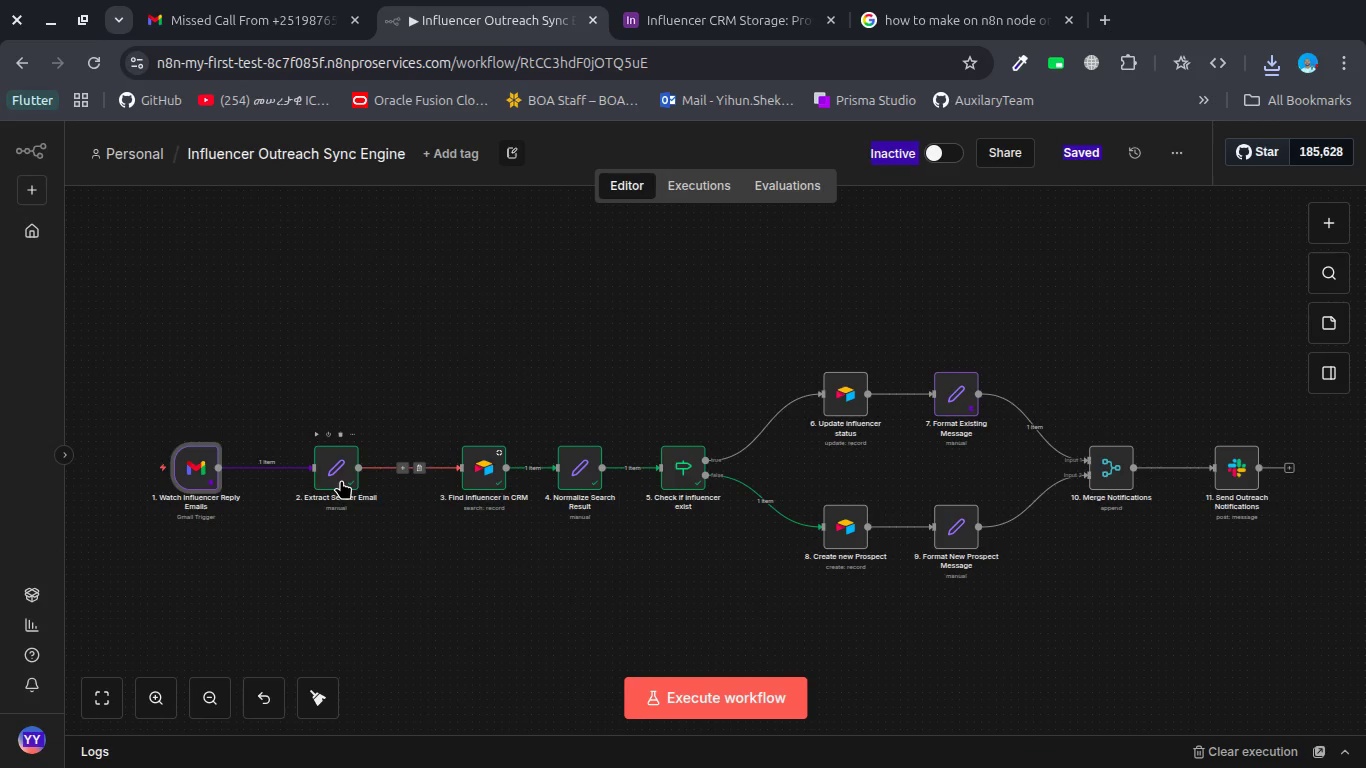 
double_click([341, 480])
 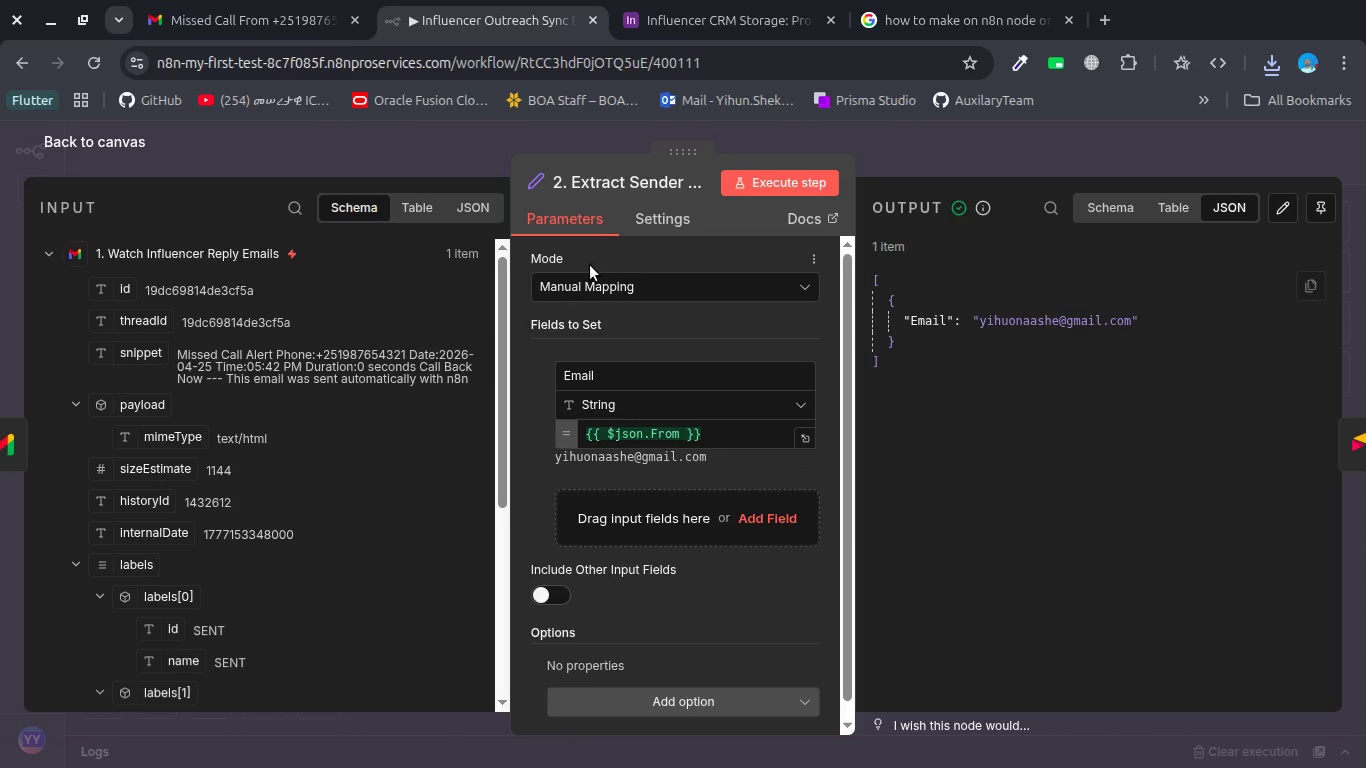 
left_click([465, 148])
 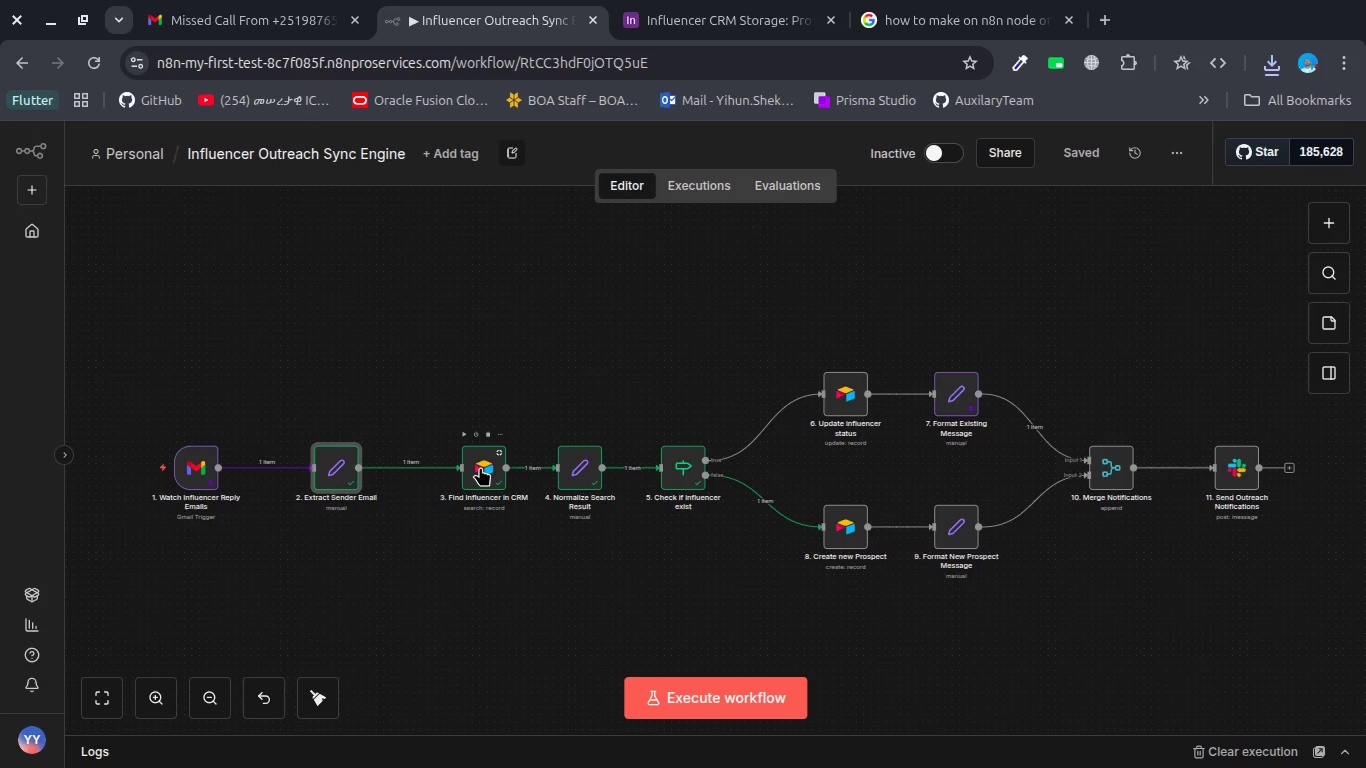 
left_click_drag(start_coordinate=[480, 467], to_coordinate=[445, 464])
 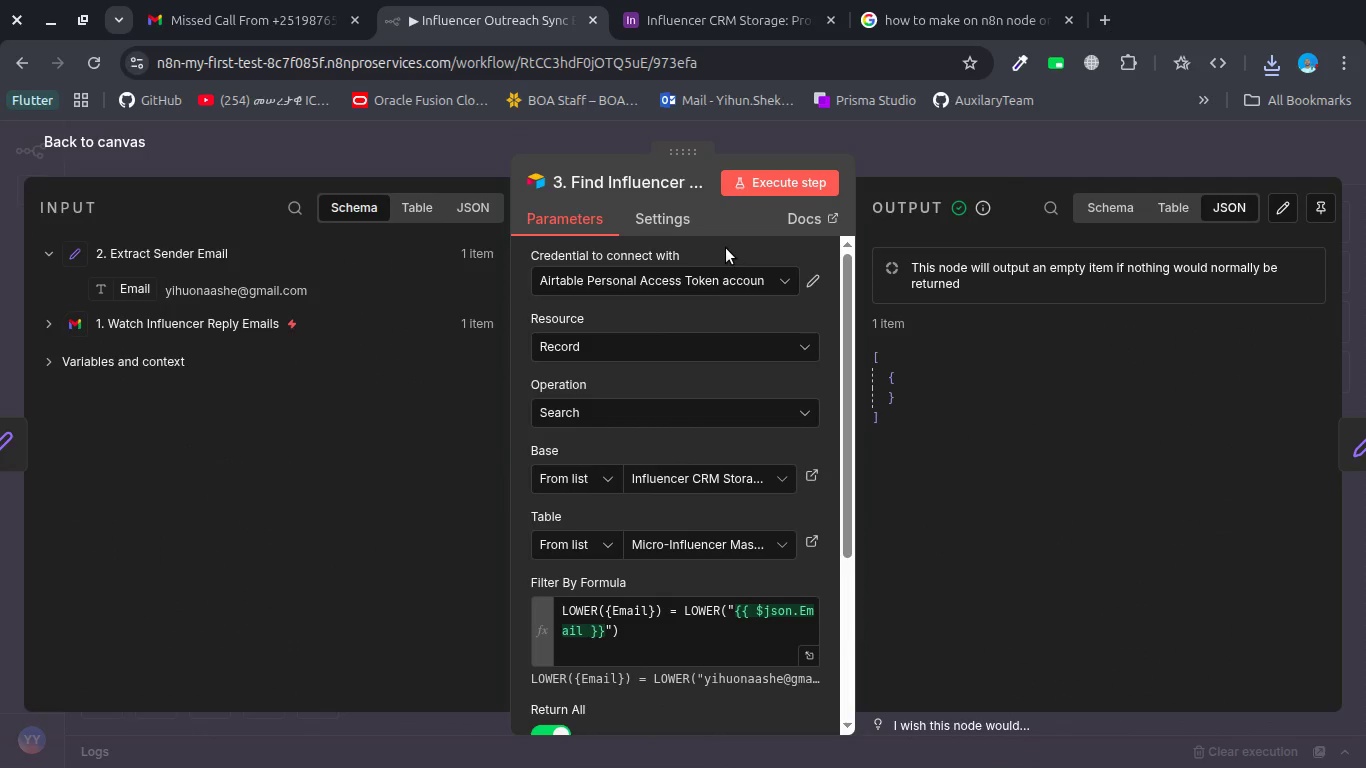 
left_click([472, 155])
 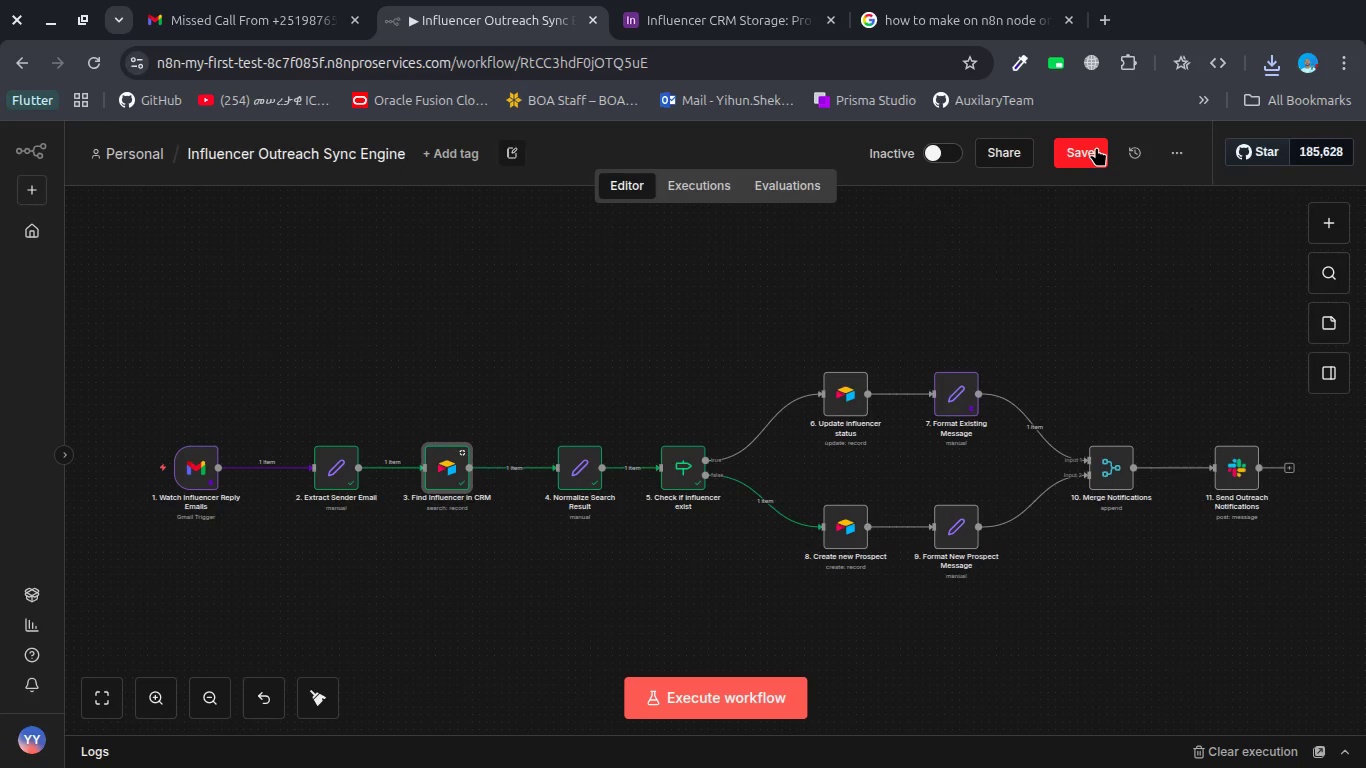 
left_click([1096, 147])
 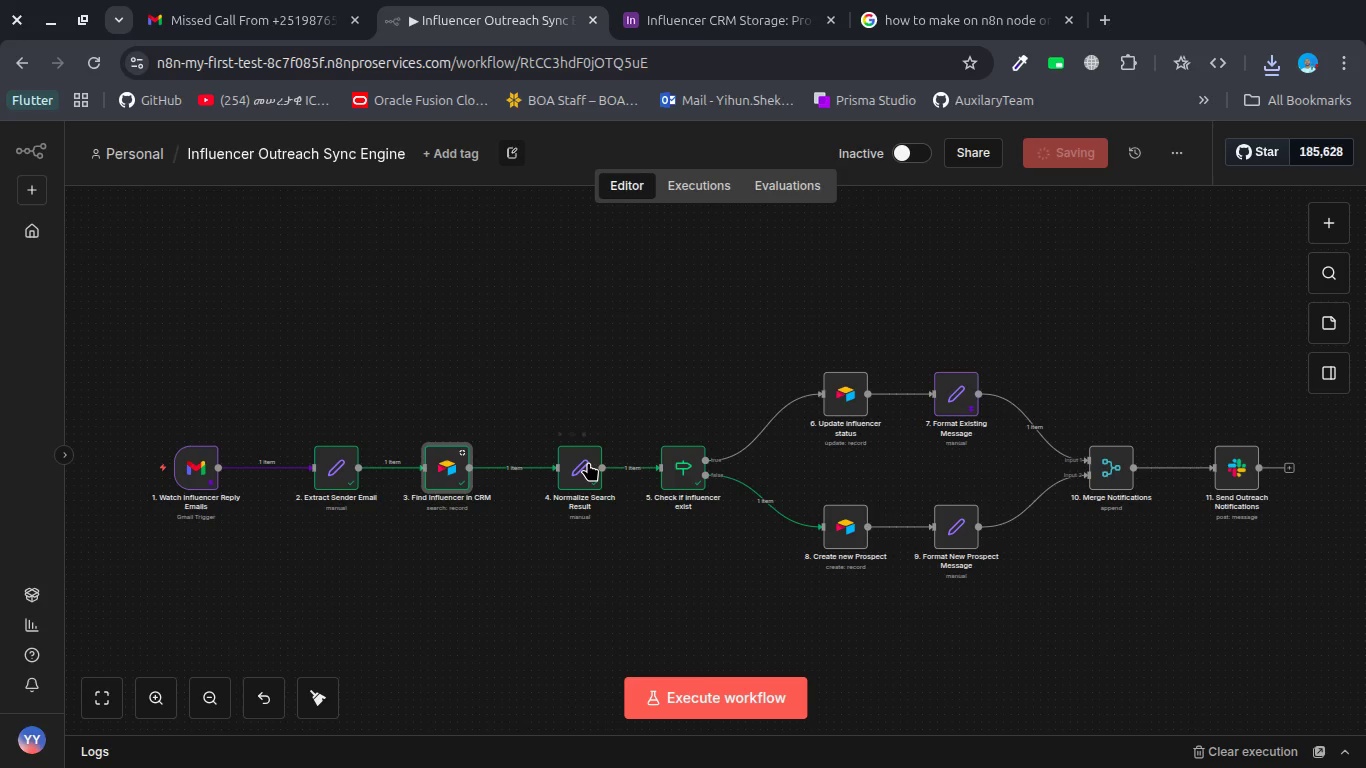 
left_click_drag(start_coordinate=[586, 462], to_coordinate=[565, 461])
 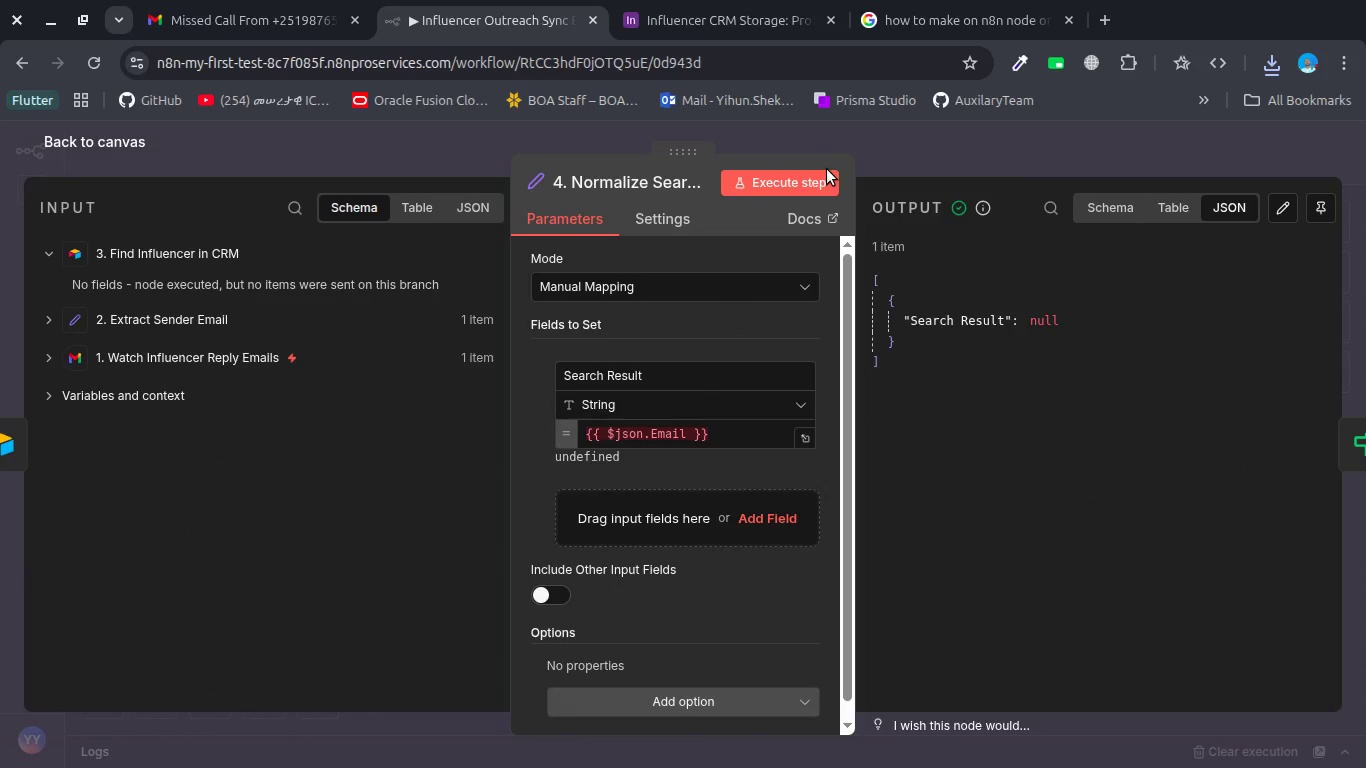 
left_click([876, 145])
 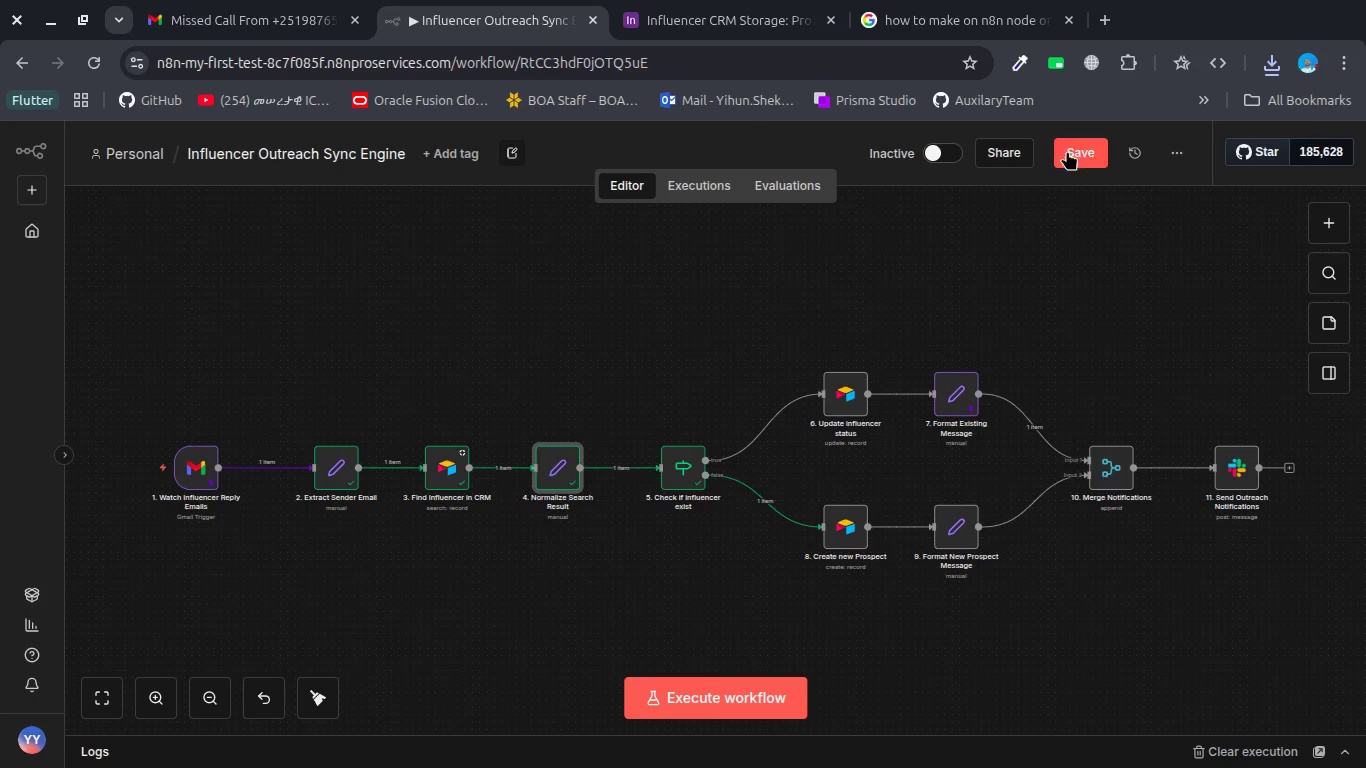 
left_click([1083, 149])
 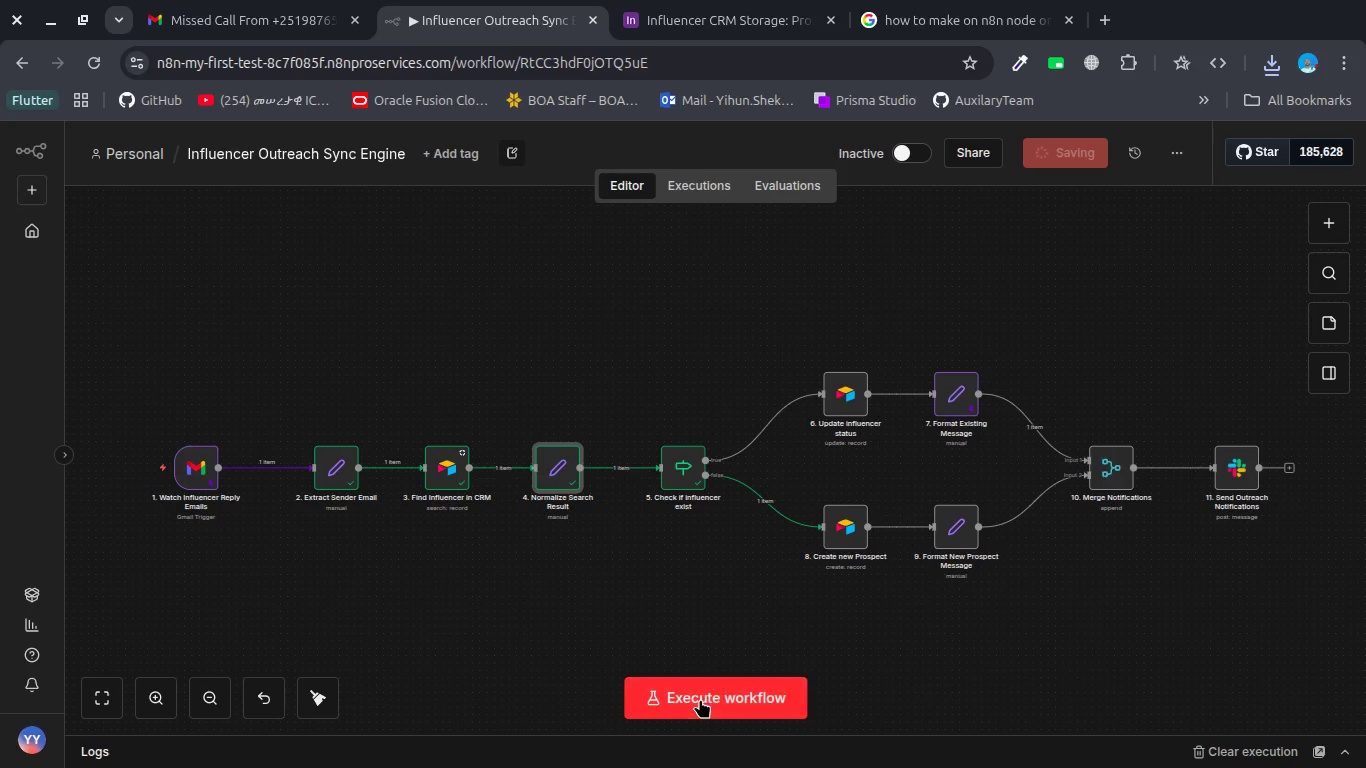 
left_click([700, 699])
 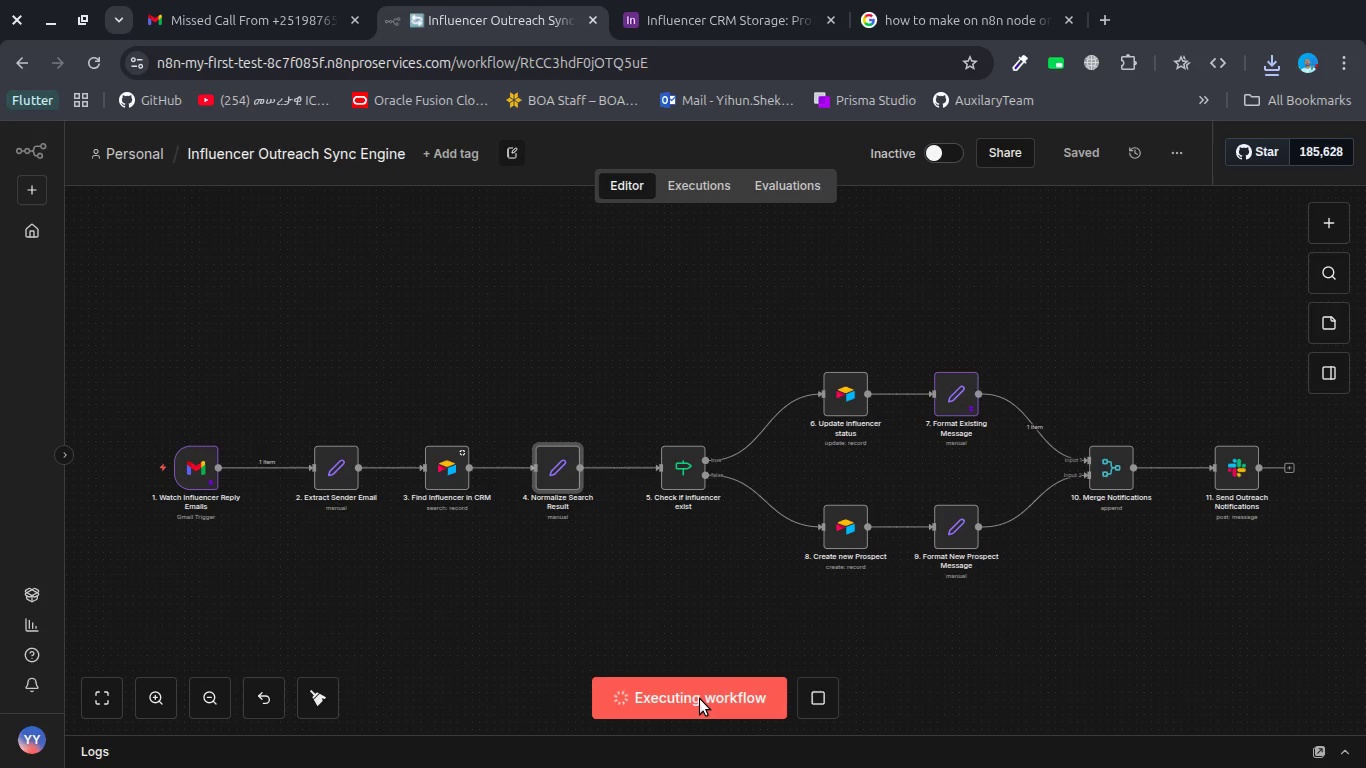 
wait(16.87)
 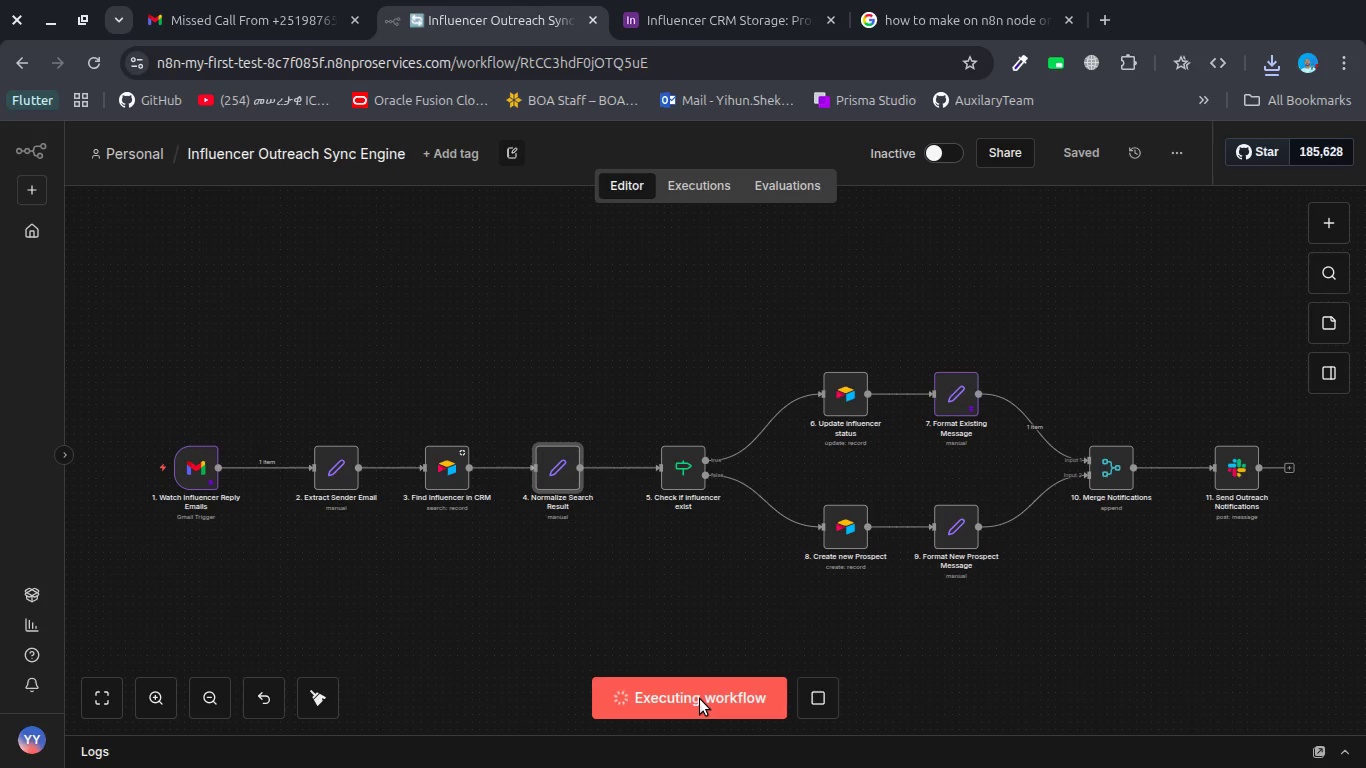 
left_click([421, 619])
 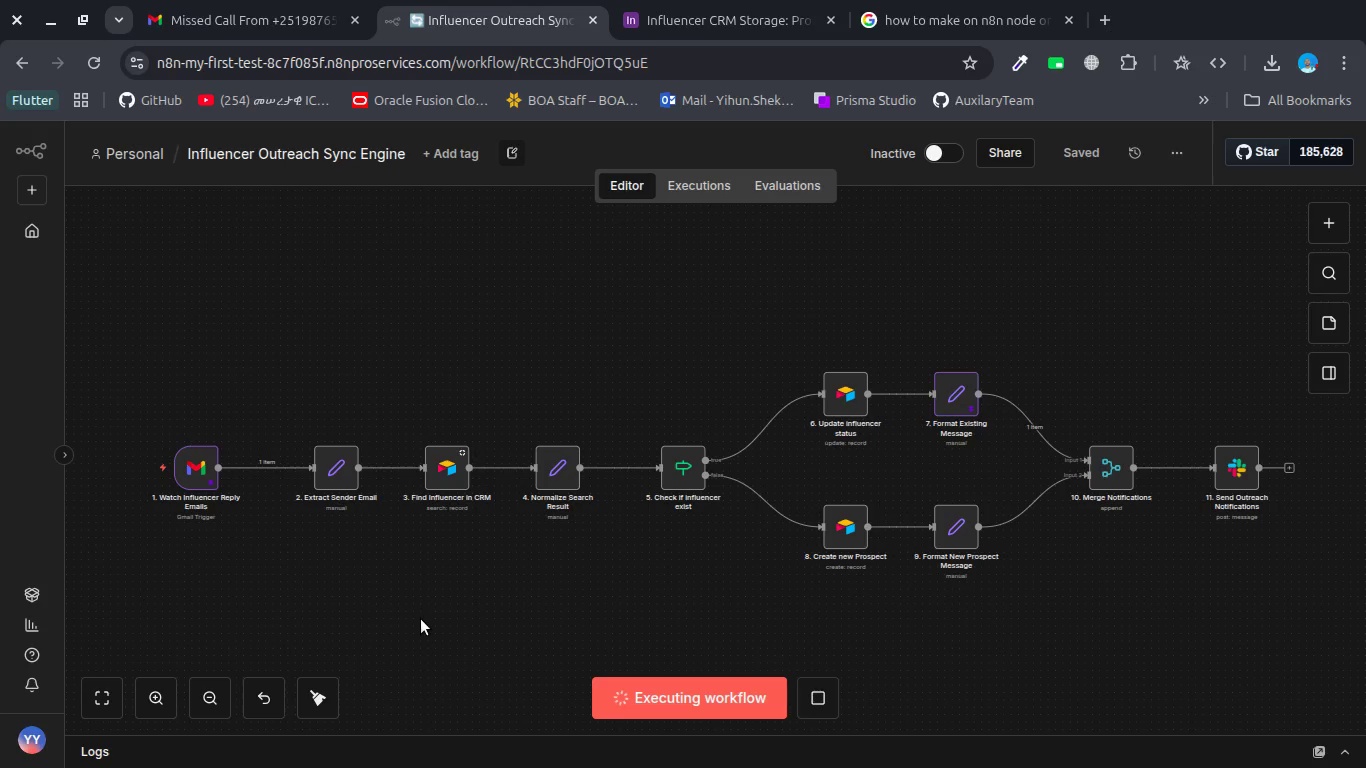 
wait(50.15)
 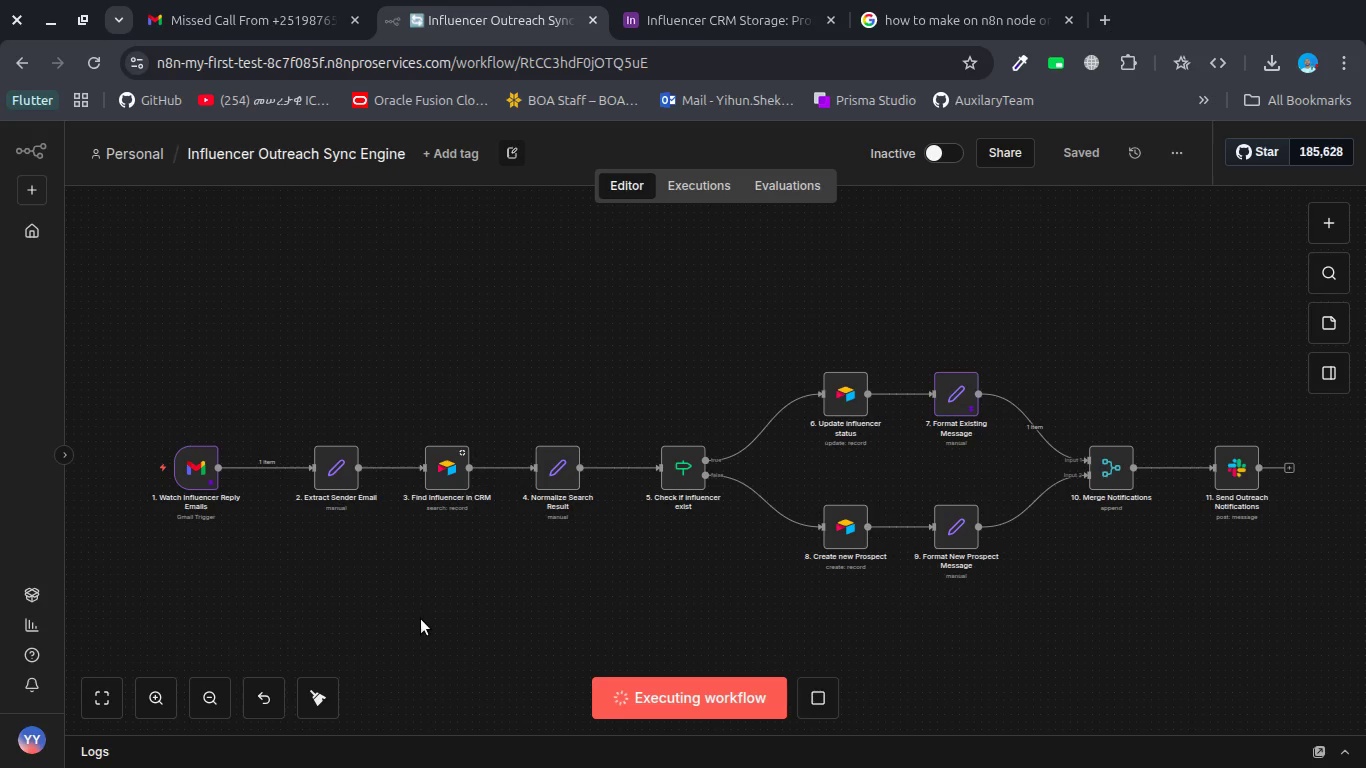 
left_click([805, 696])
 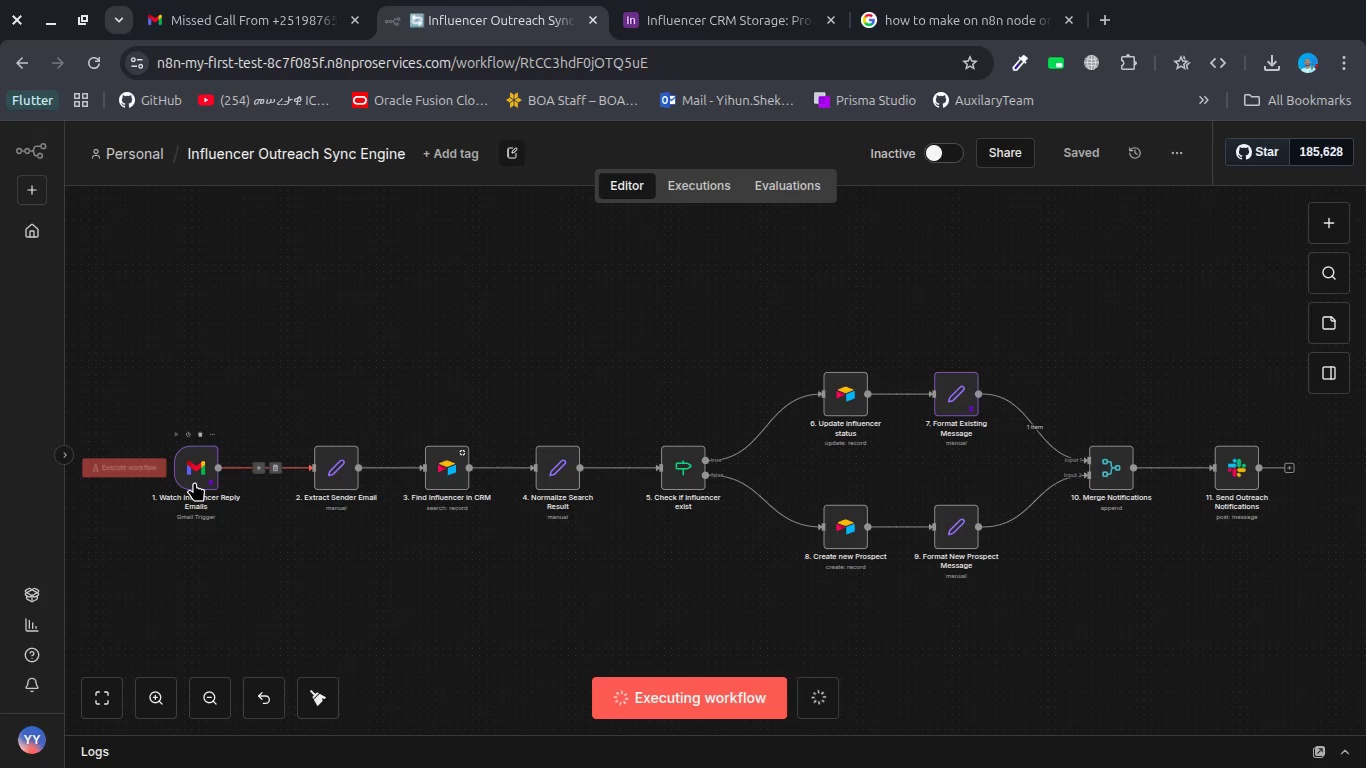 
double_click([194, 482])
 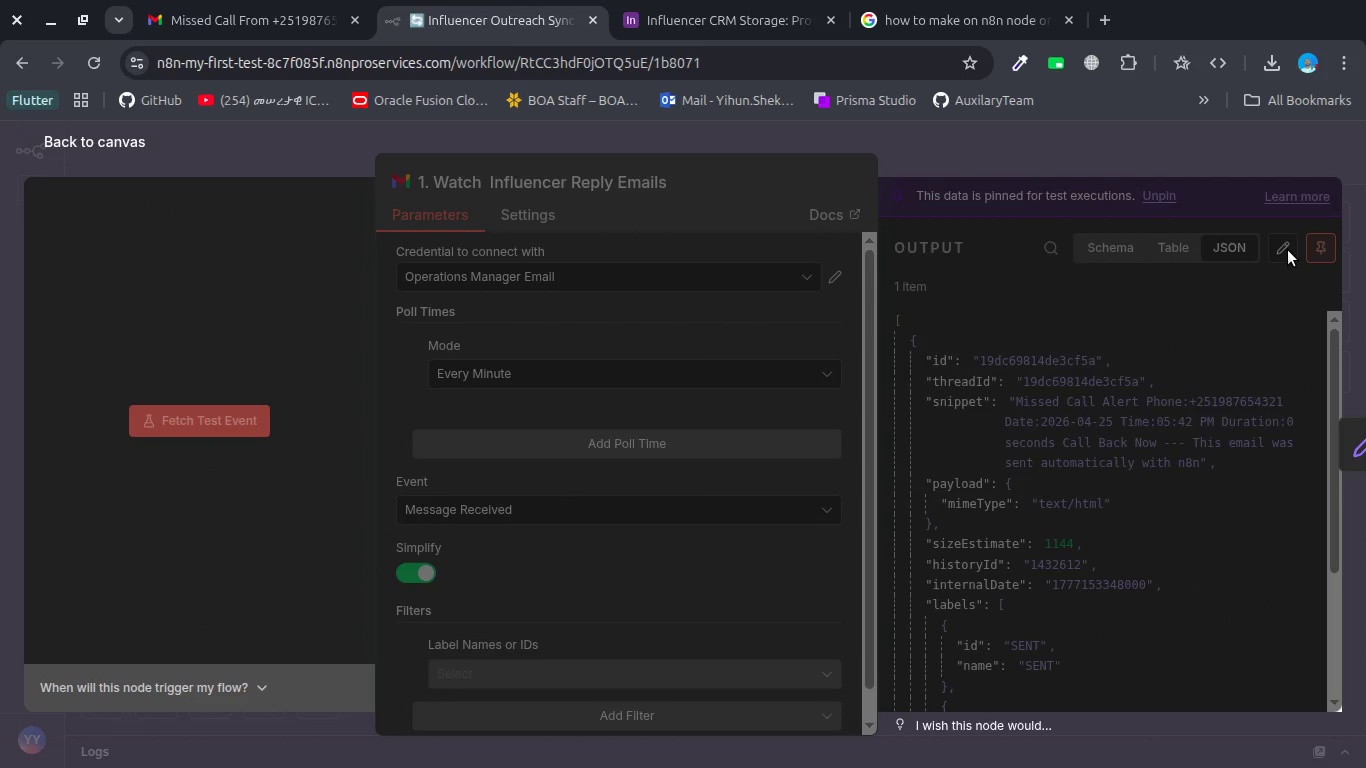 
key(Escape)
 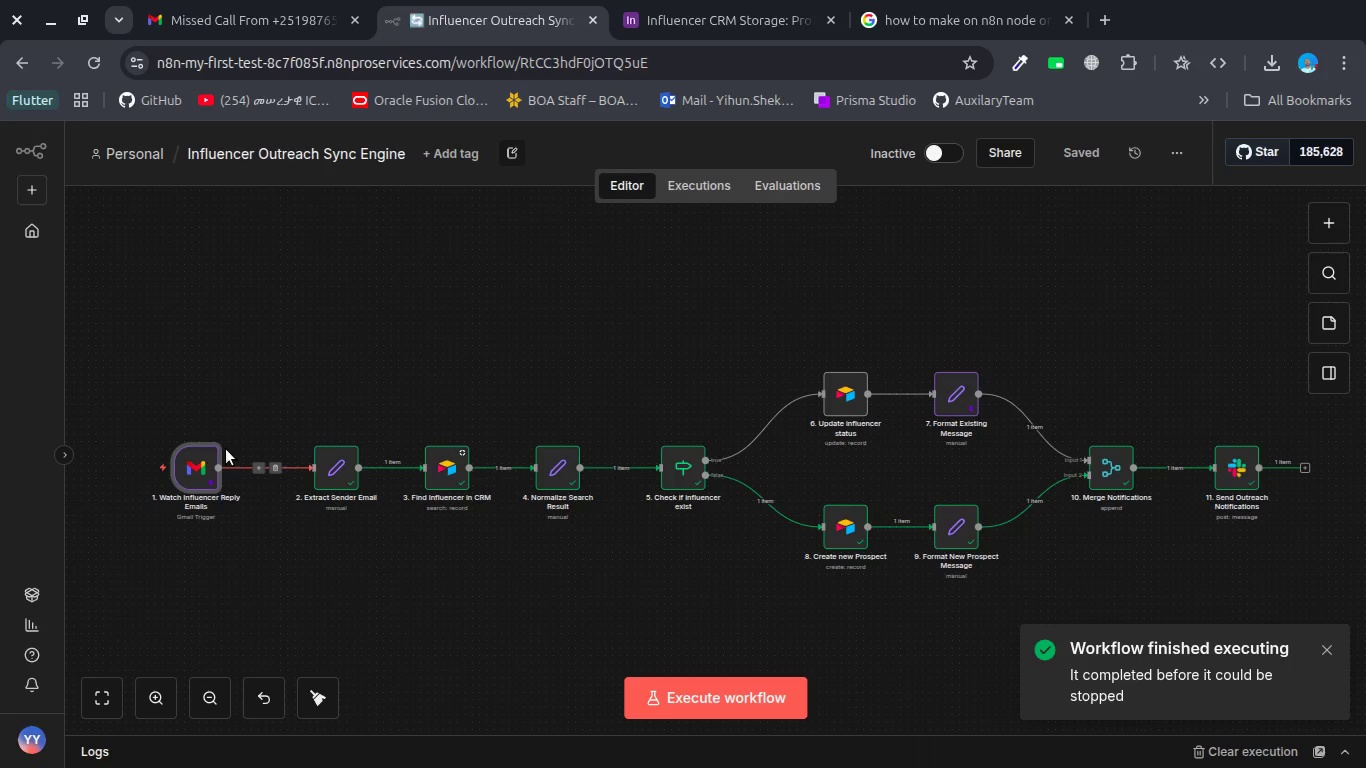 
double_click([188, 467])
 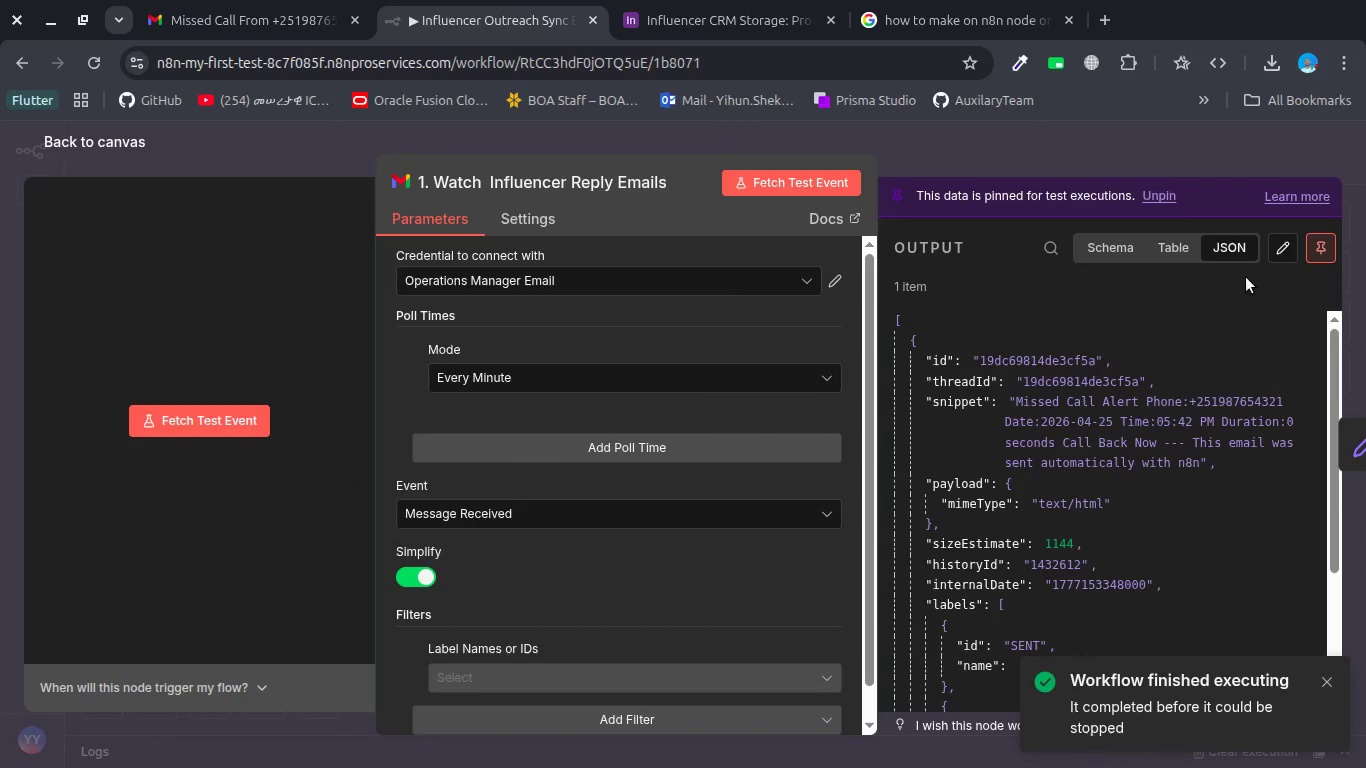 
left_click([1313, 237])
 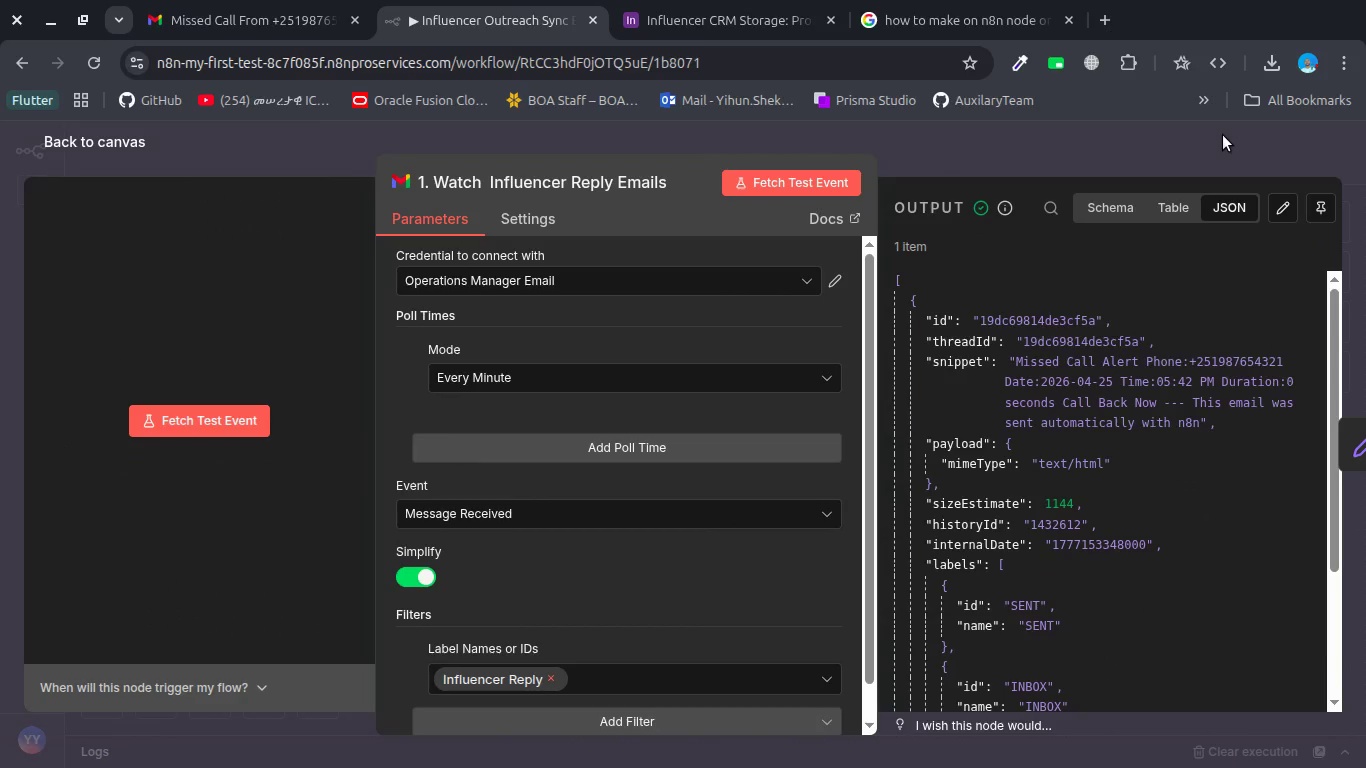 
left_click([1223, 135])
 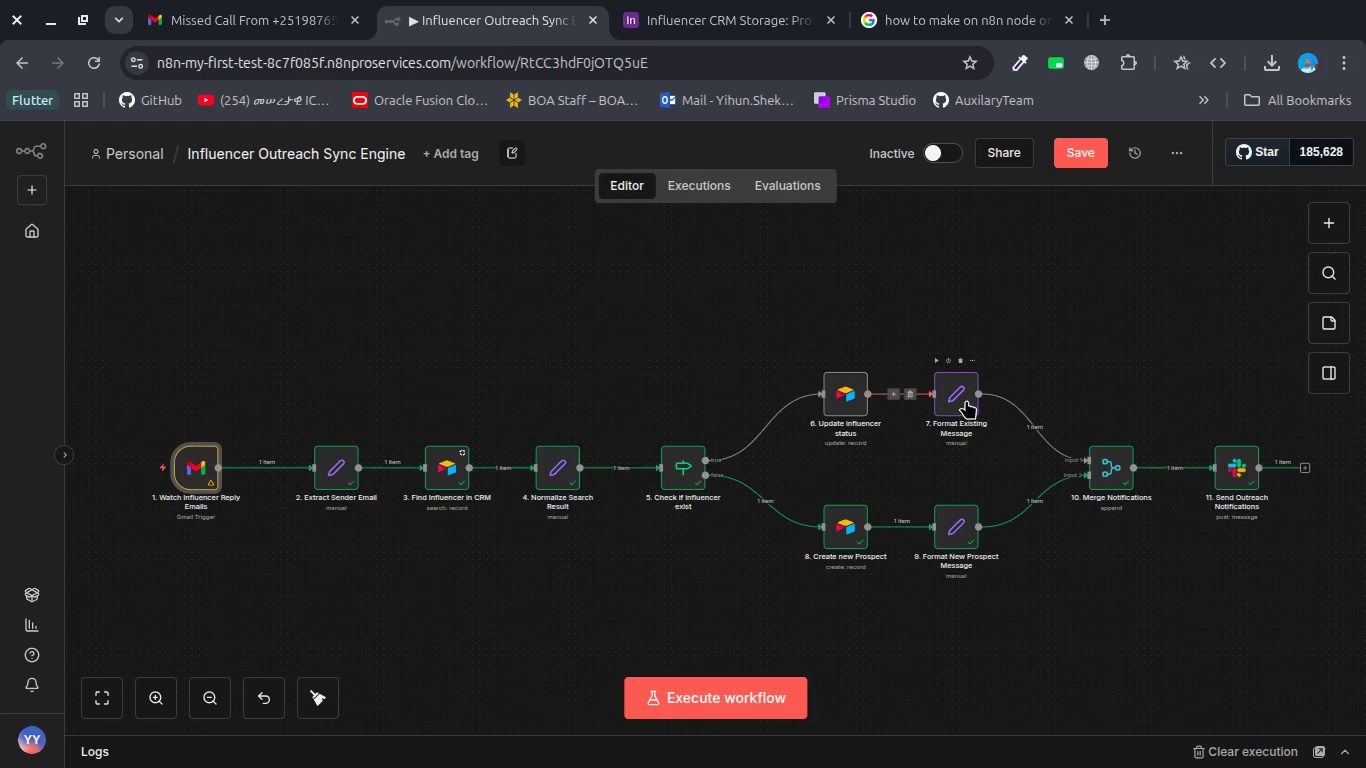 
double_click([966, 400])
 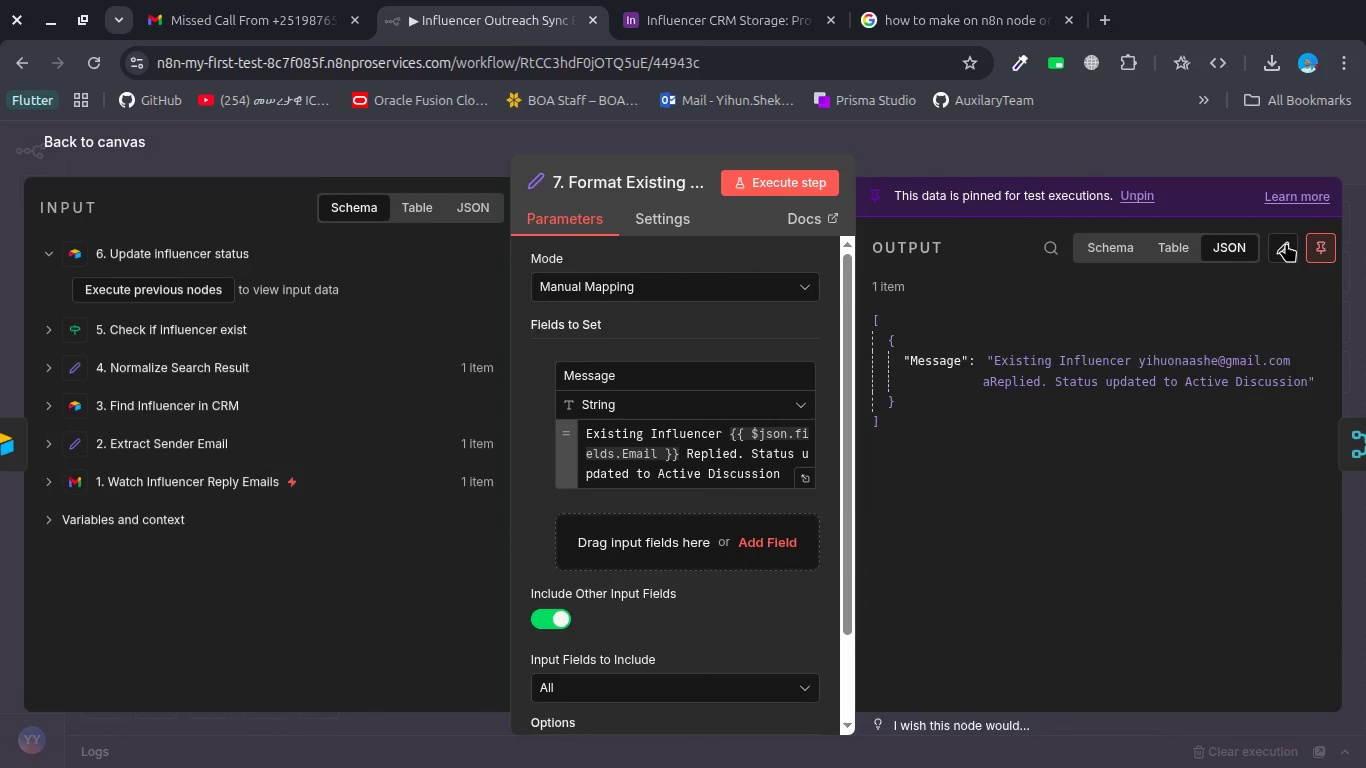 
left_click([1309, 246])
 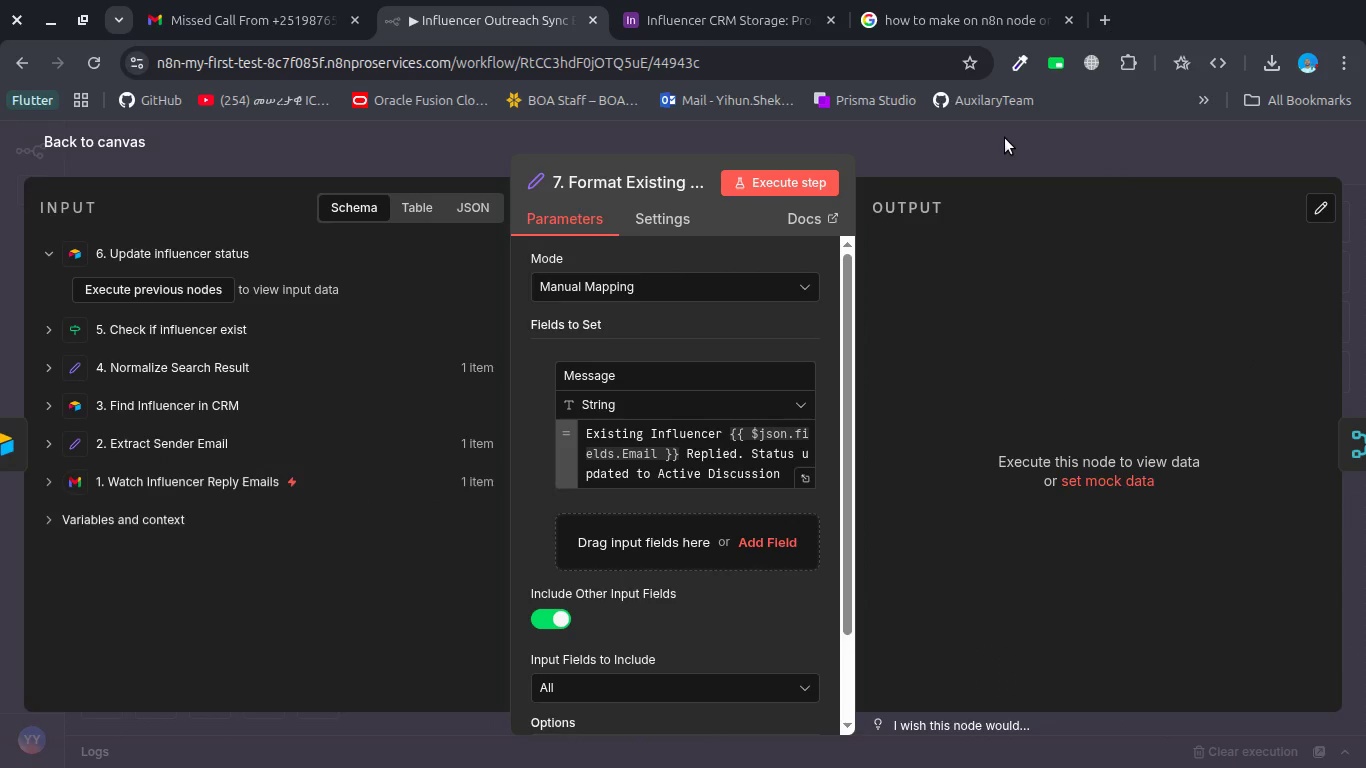 
left_click([1005, 138])
 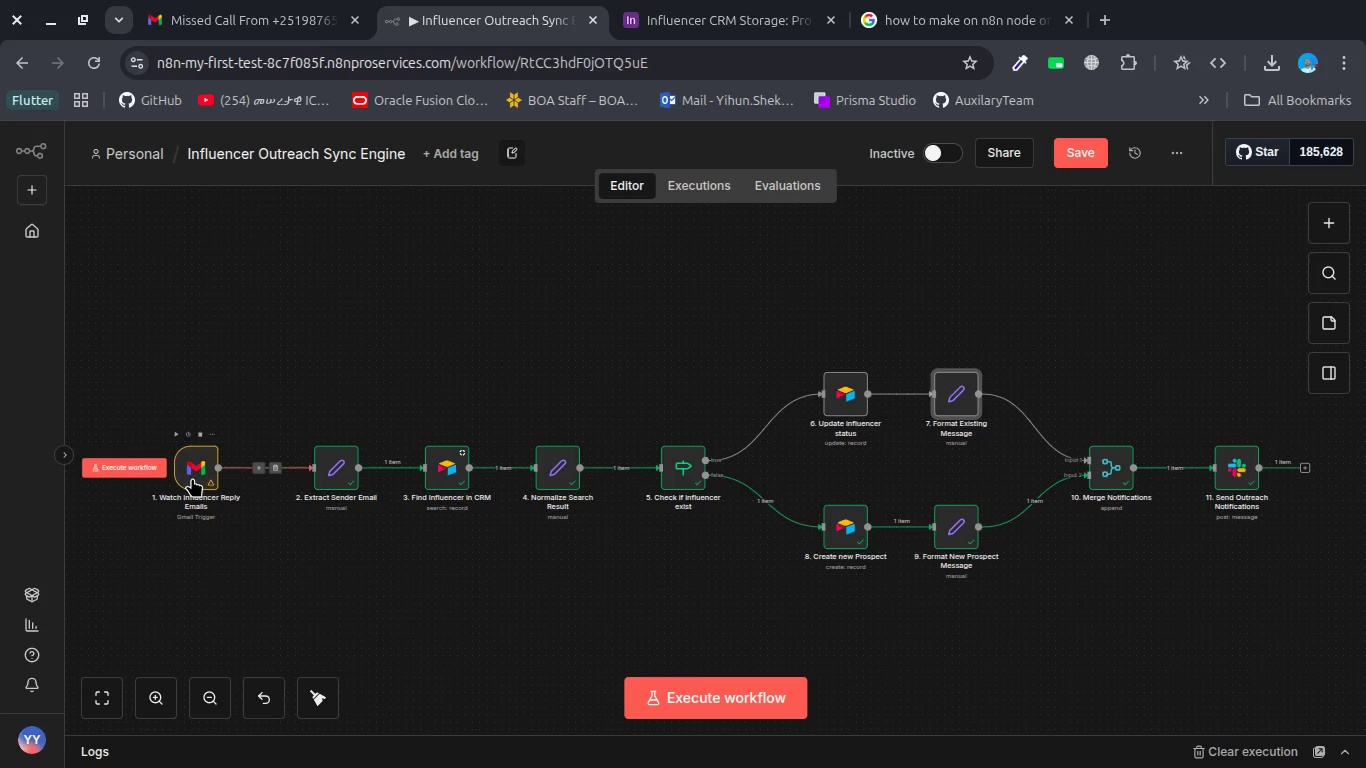 
left_click([192, 478])
 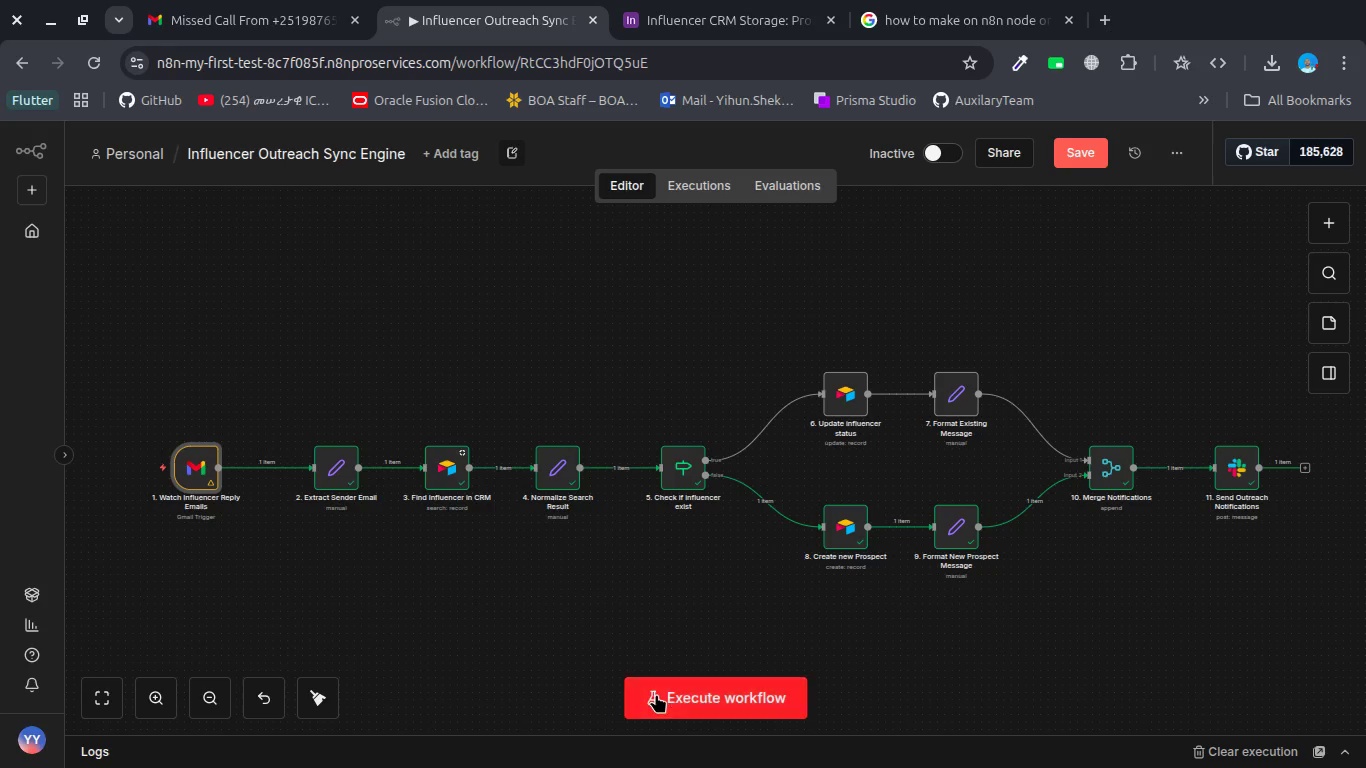 
left_click([656, 694])
 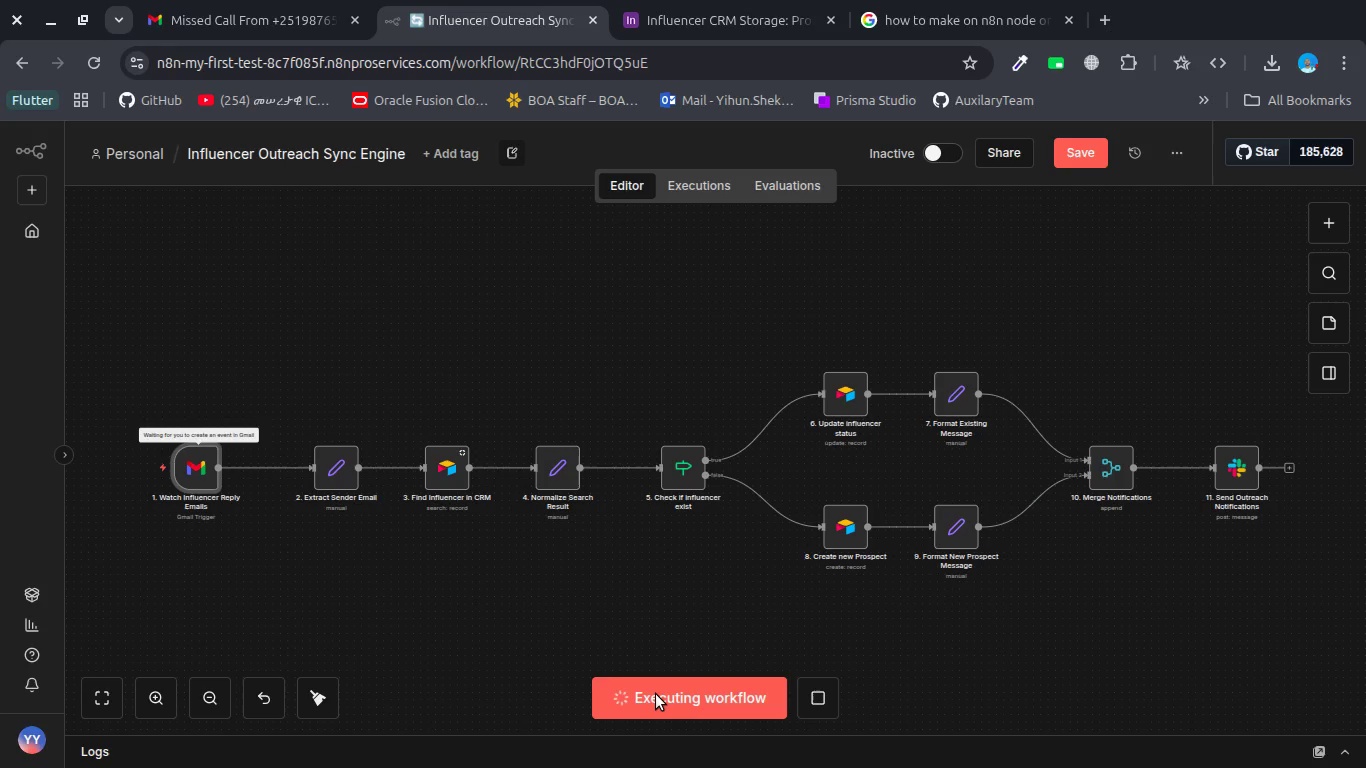 
wait(6.59)
 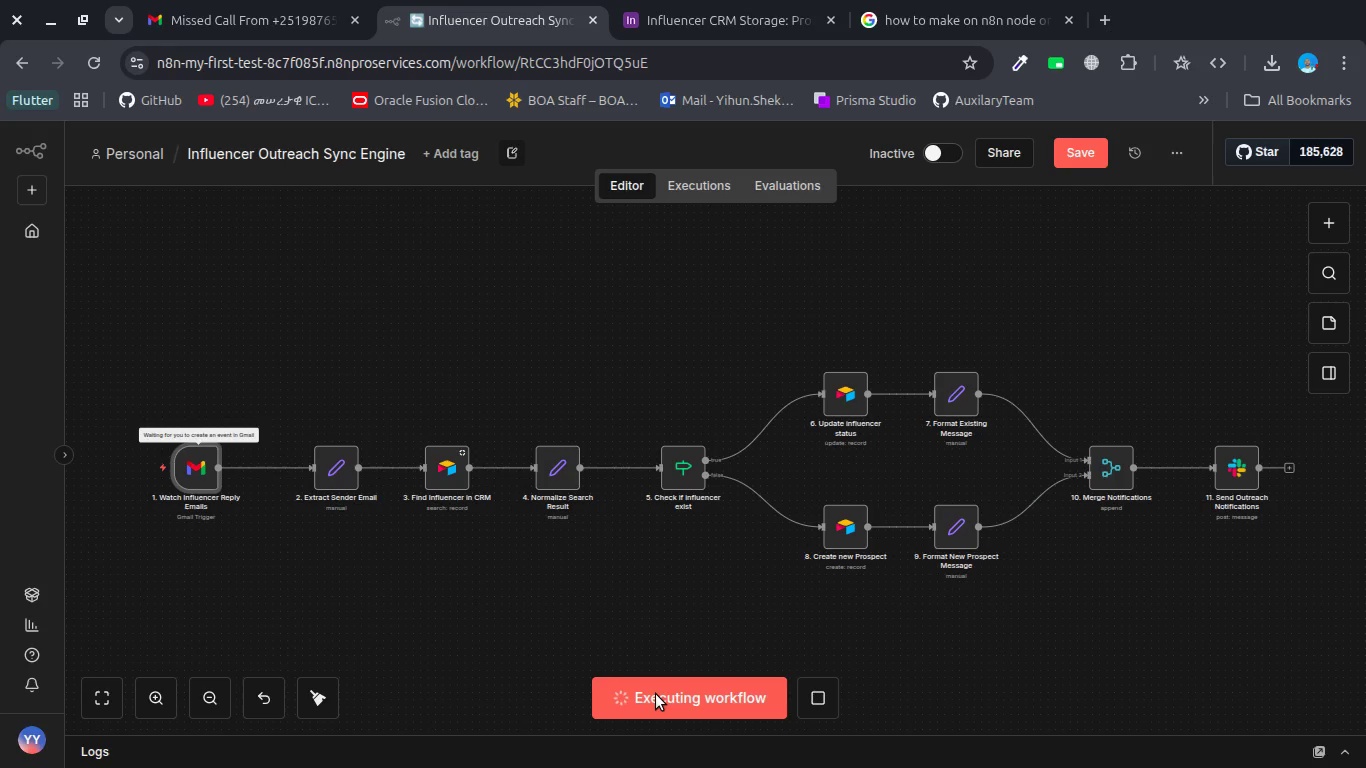 
left_click([382, 608])
 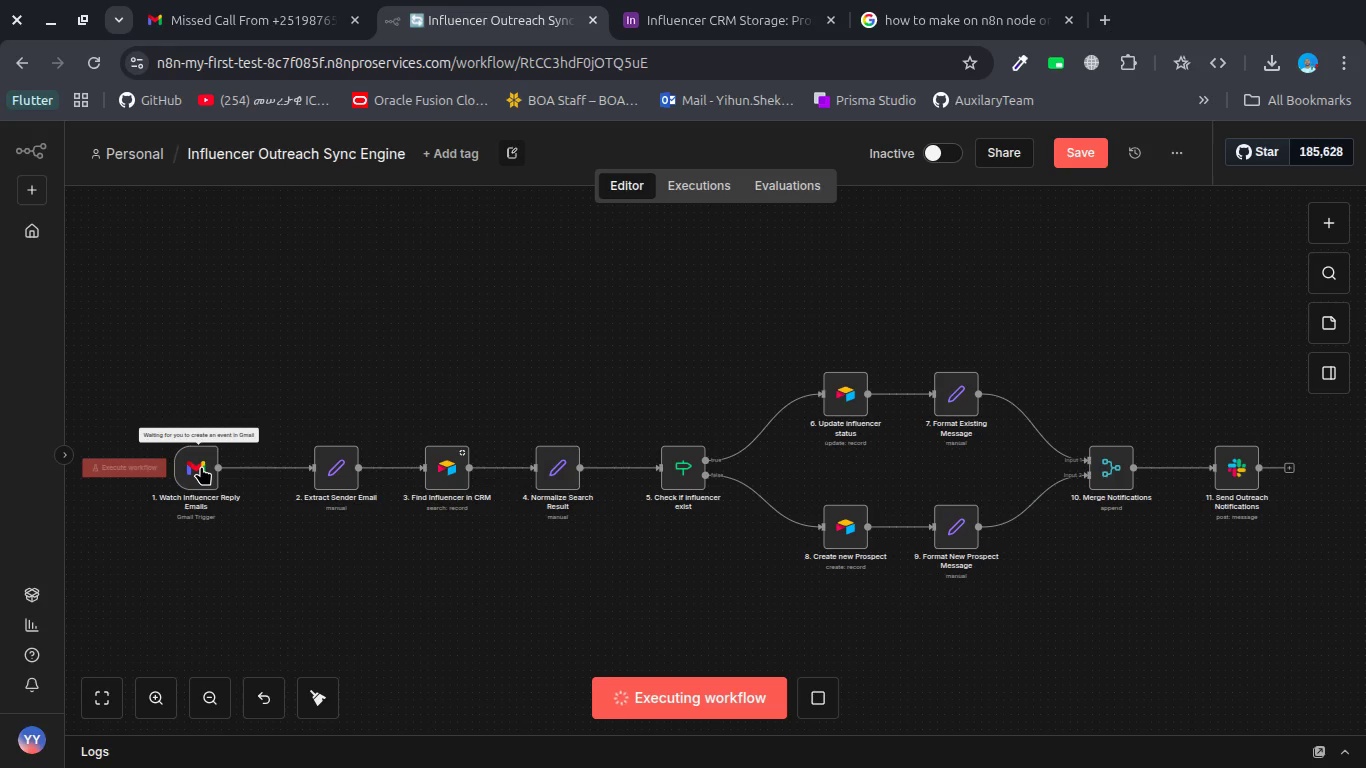 
double_click([201, 466])
 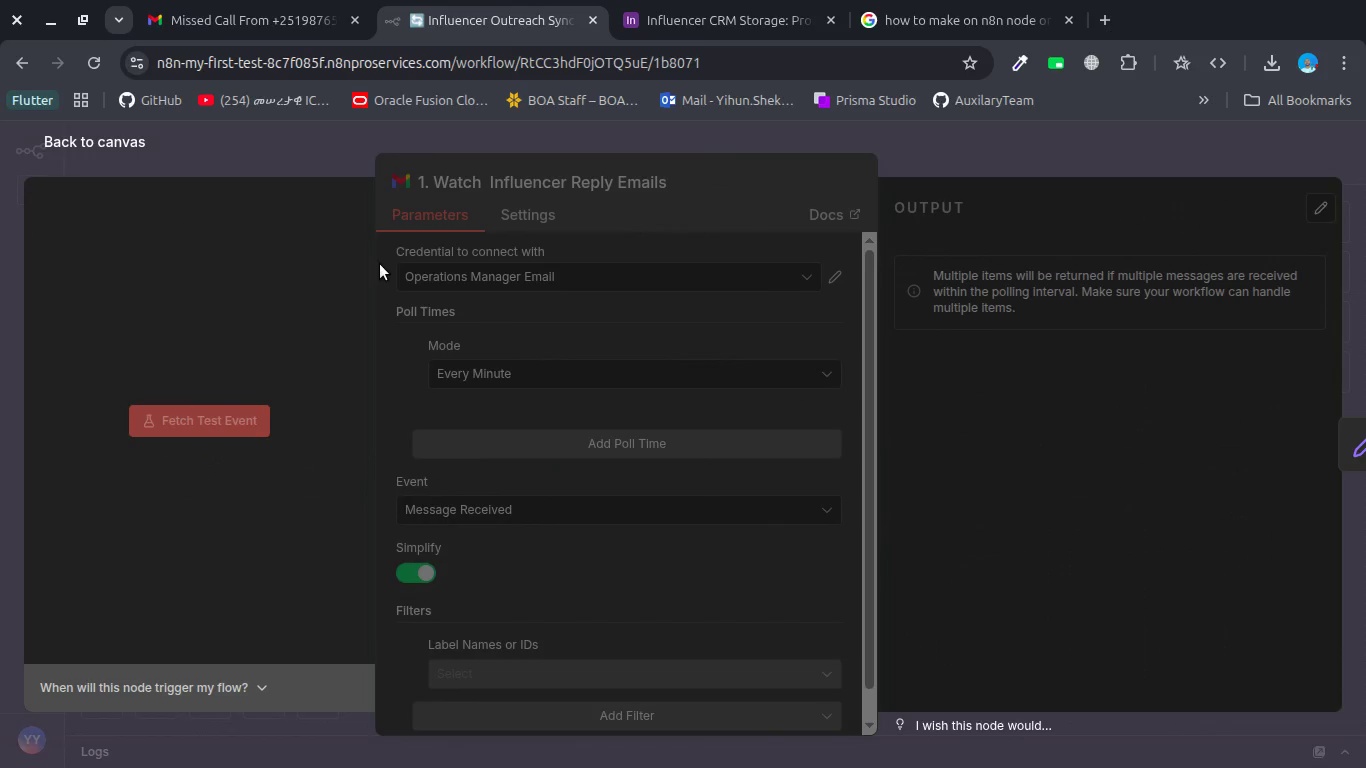 
left_click([321, 157])
 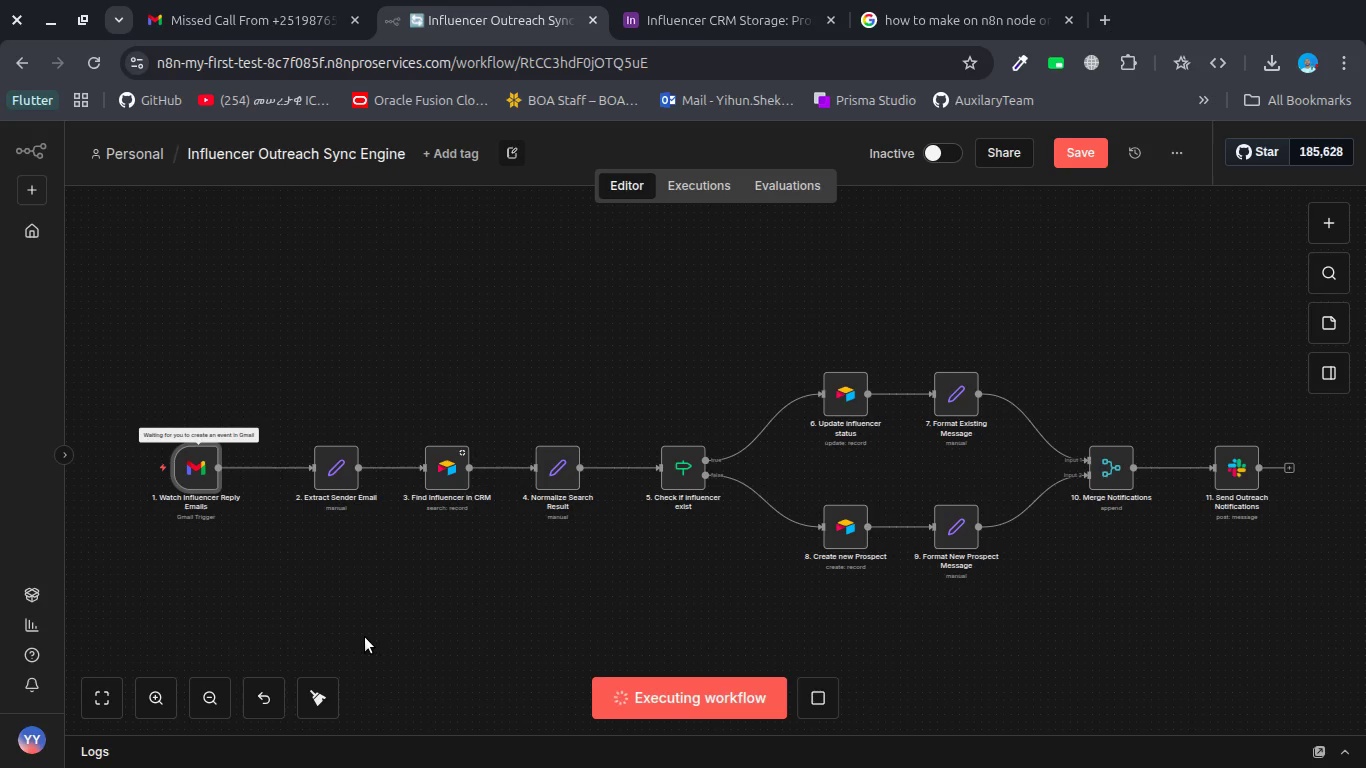 
wait(63.94)
 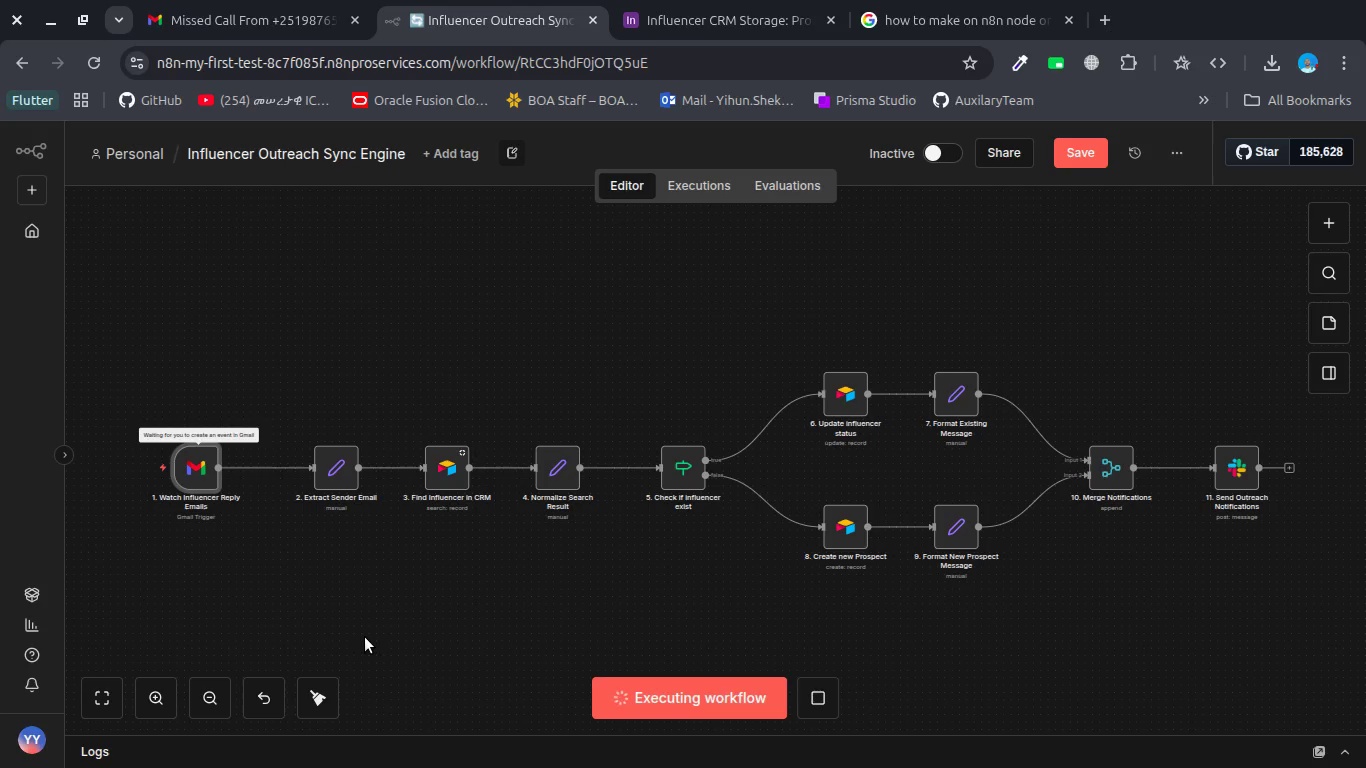 
left_click([820, 699])
 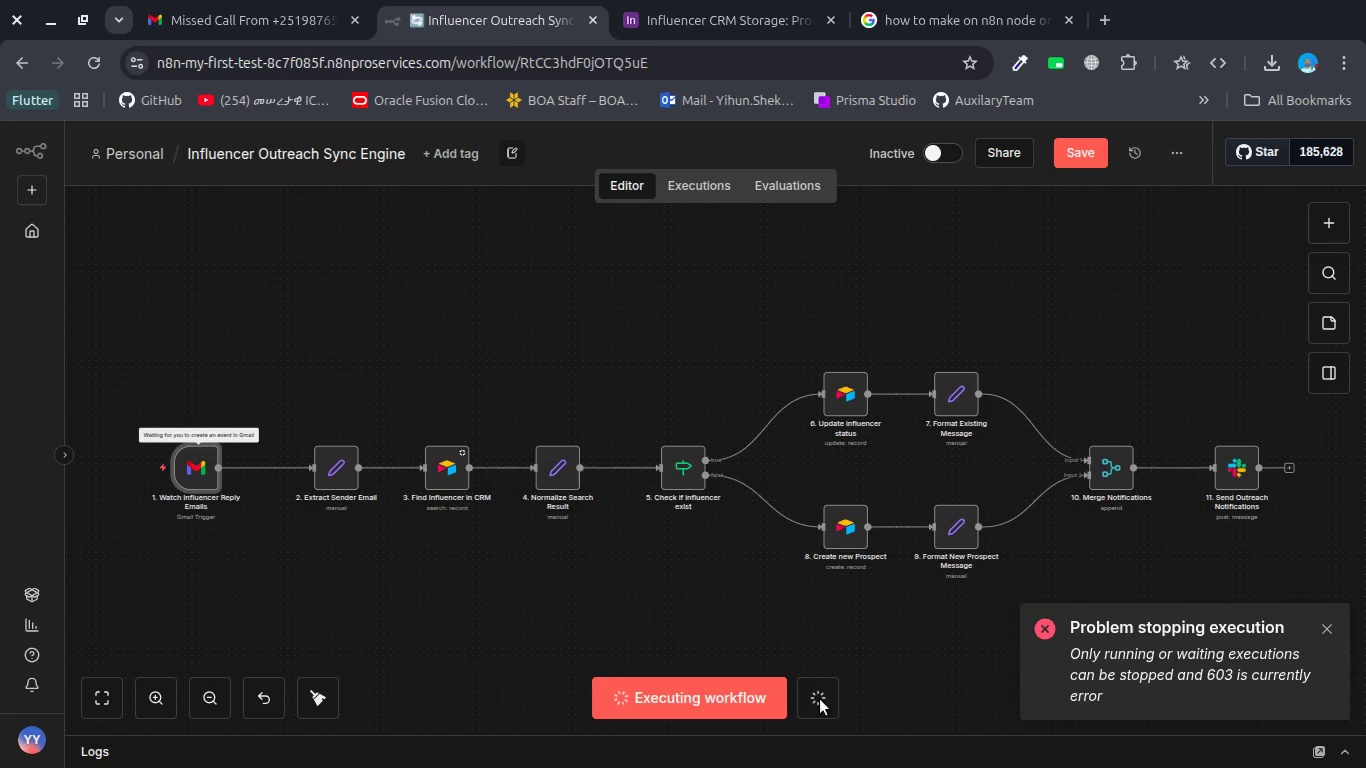 
wait(9.06)
 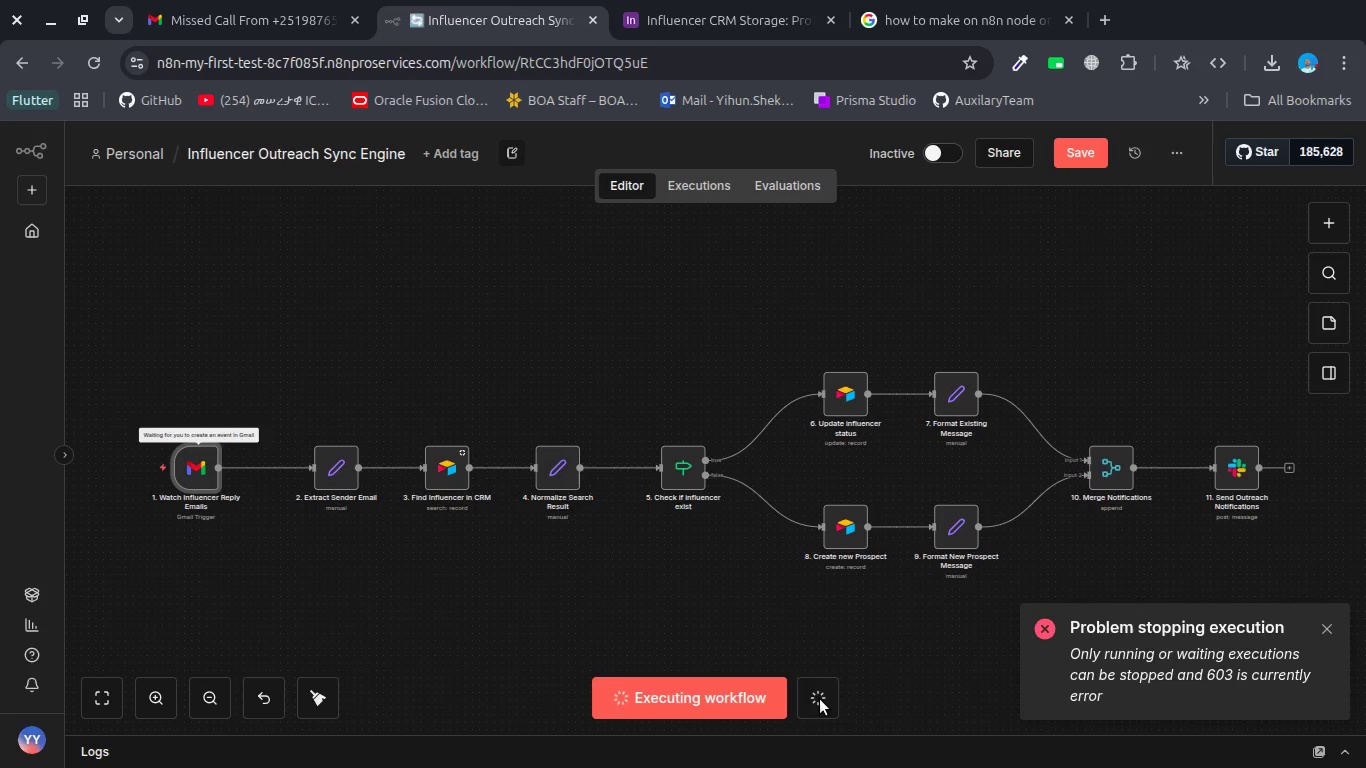 
left_click([744, 688])
 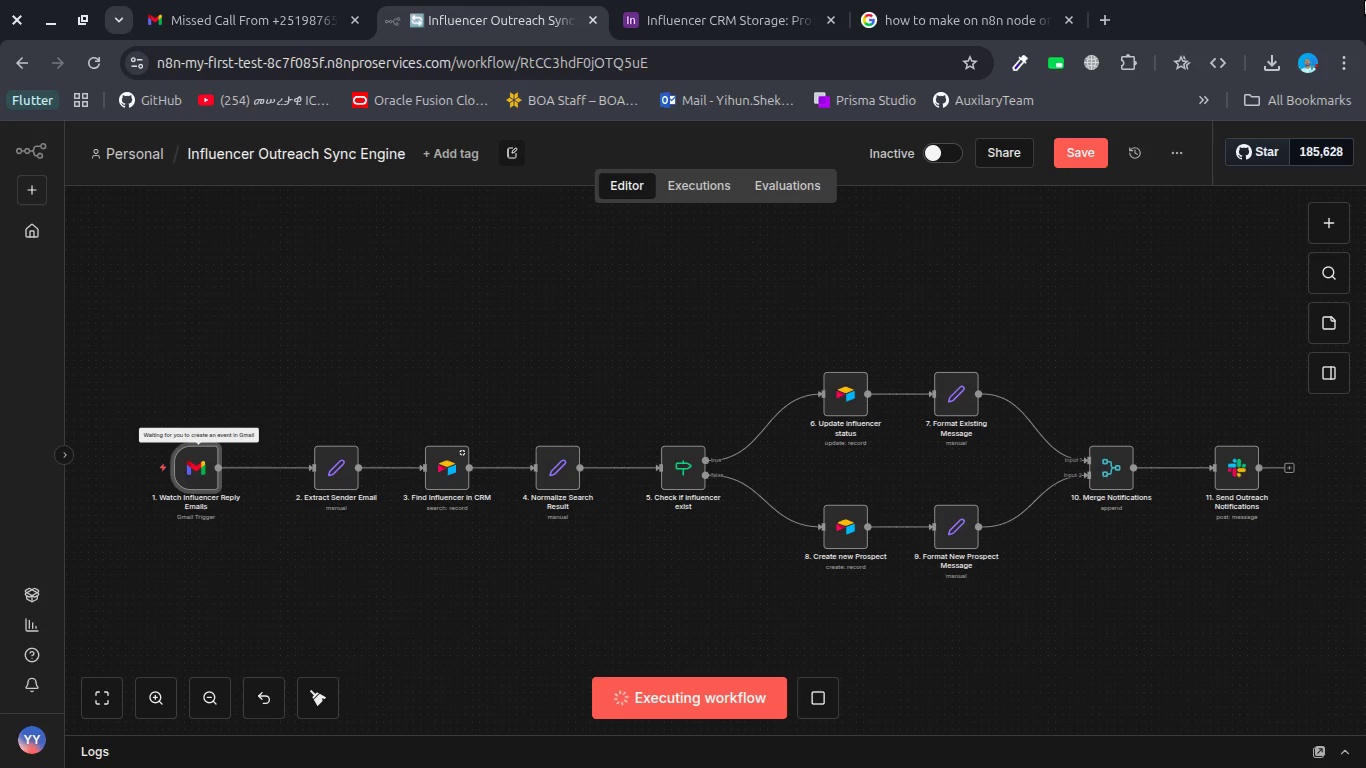 
wait(7.97)
 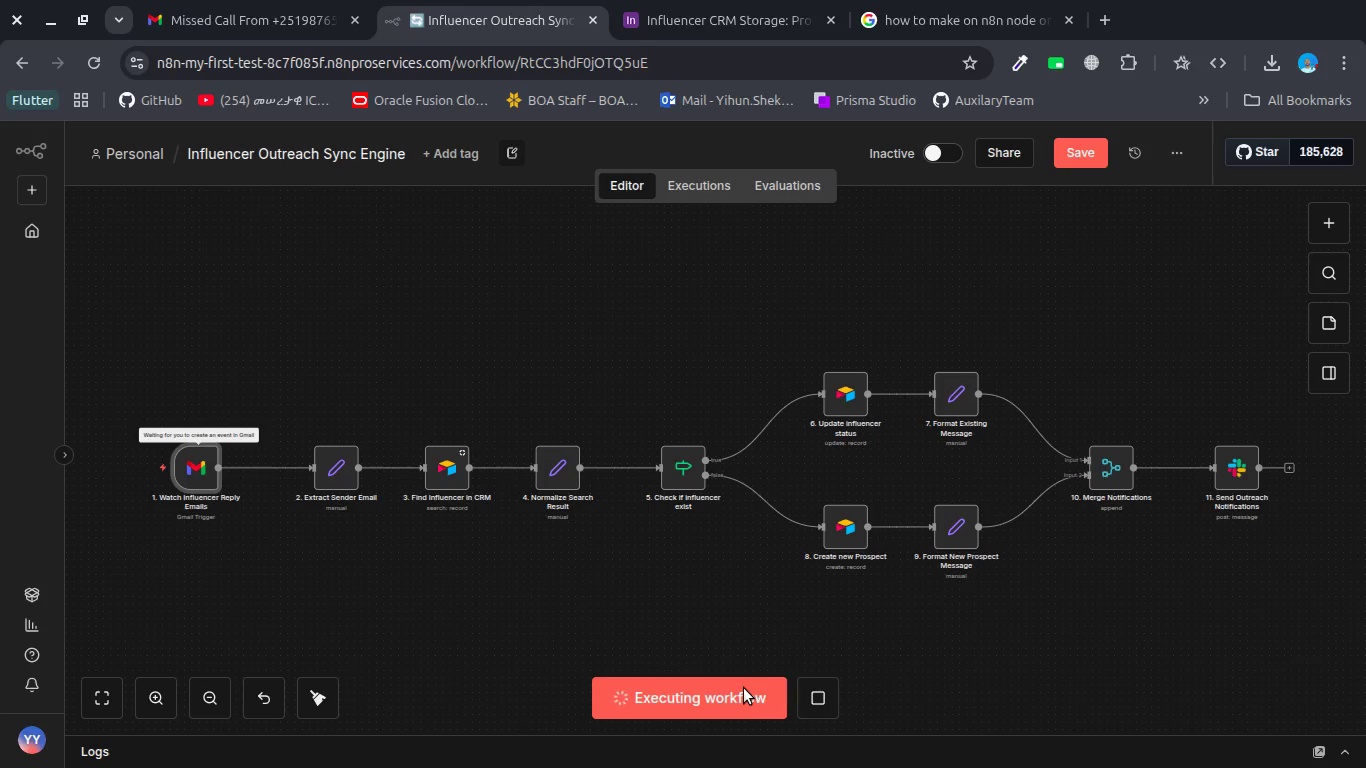 
left_click([1064, 160])
 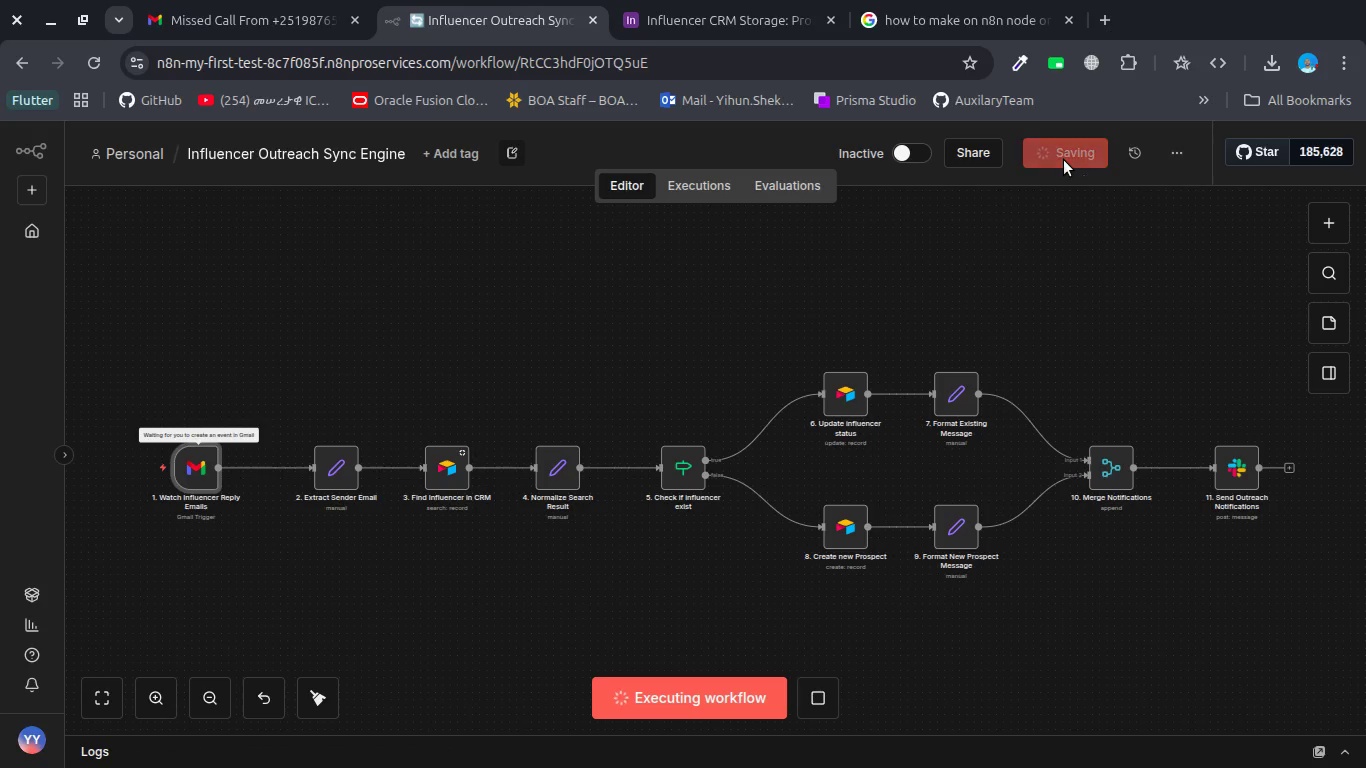 
key(Control+R)
 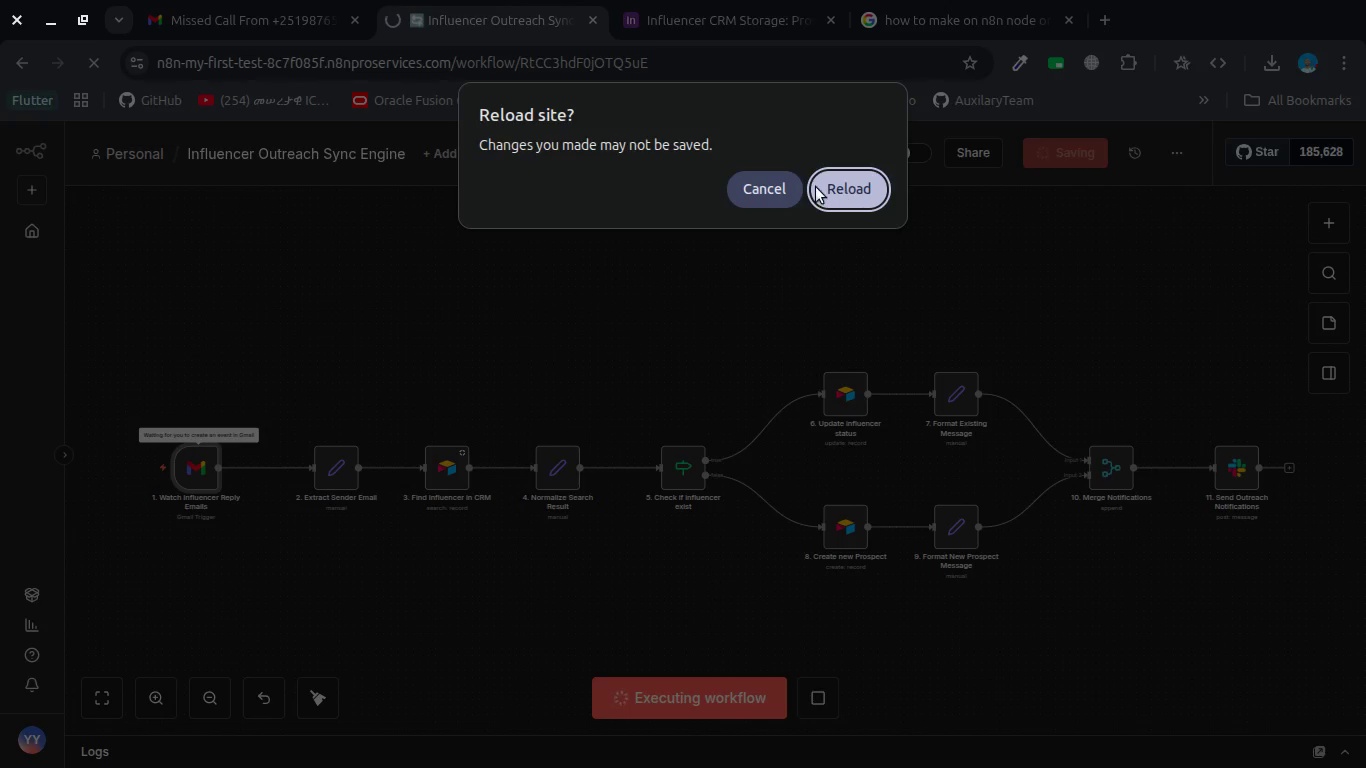 
left_click([760, 195])
 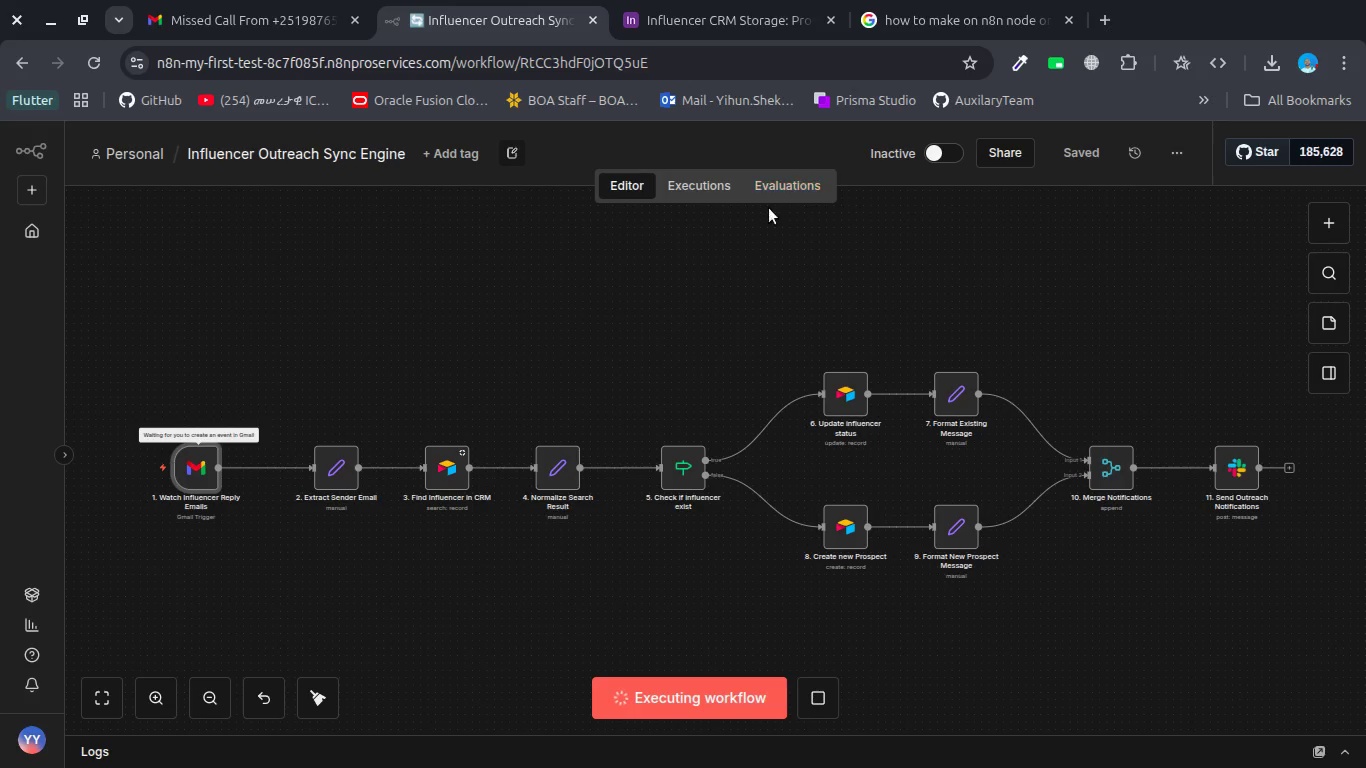 
key(Control+R)
 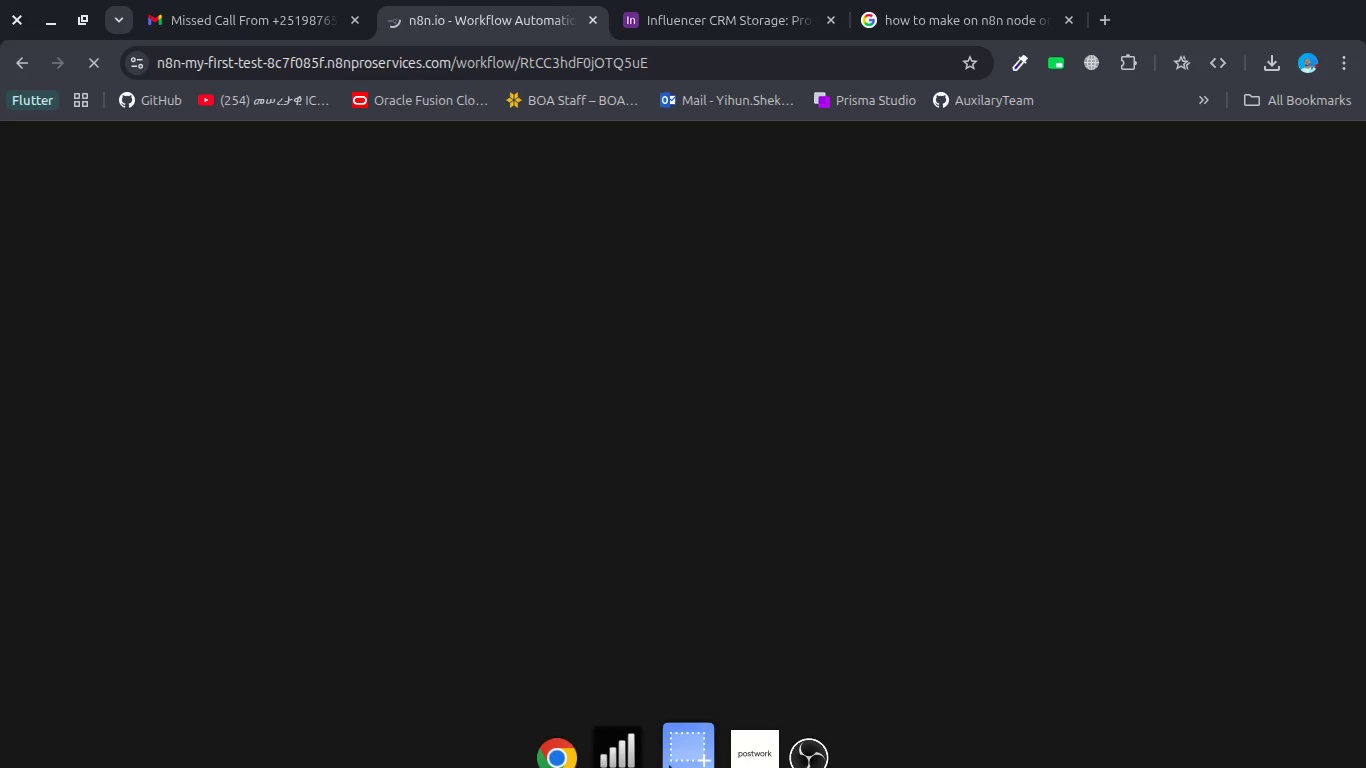 
left_click([637, 730])
 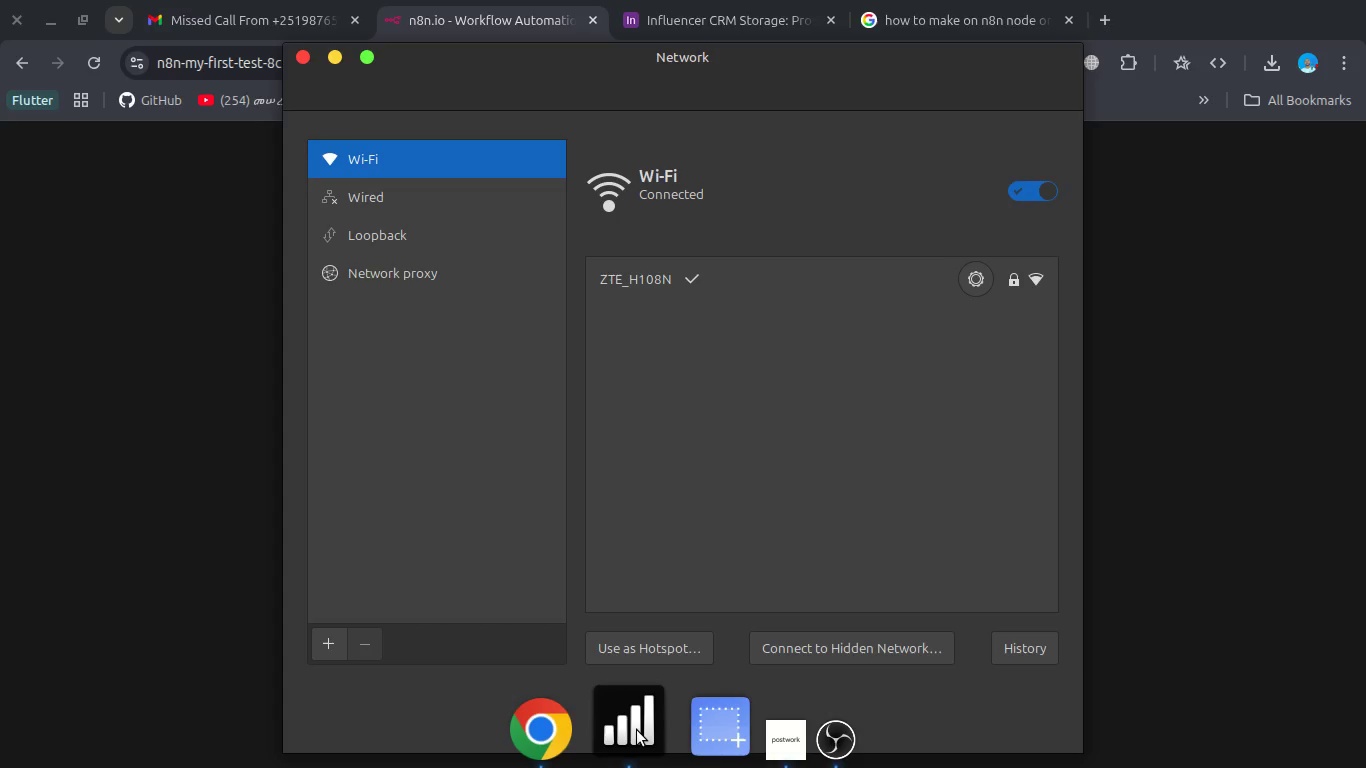 
left_click([637, 730])
 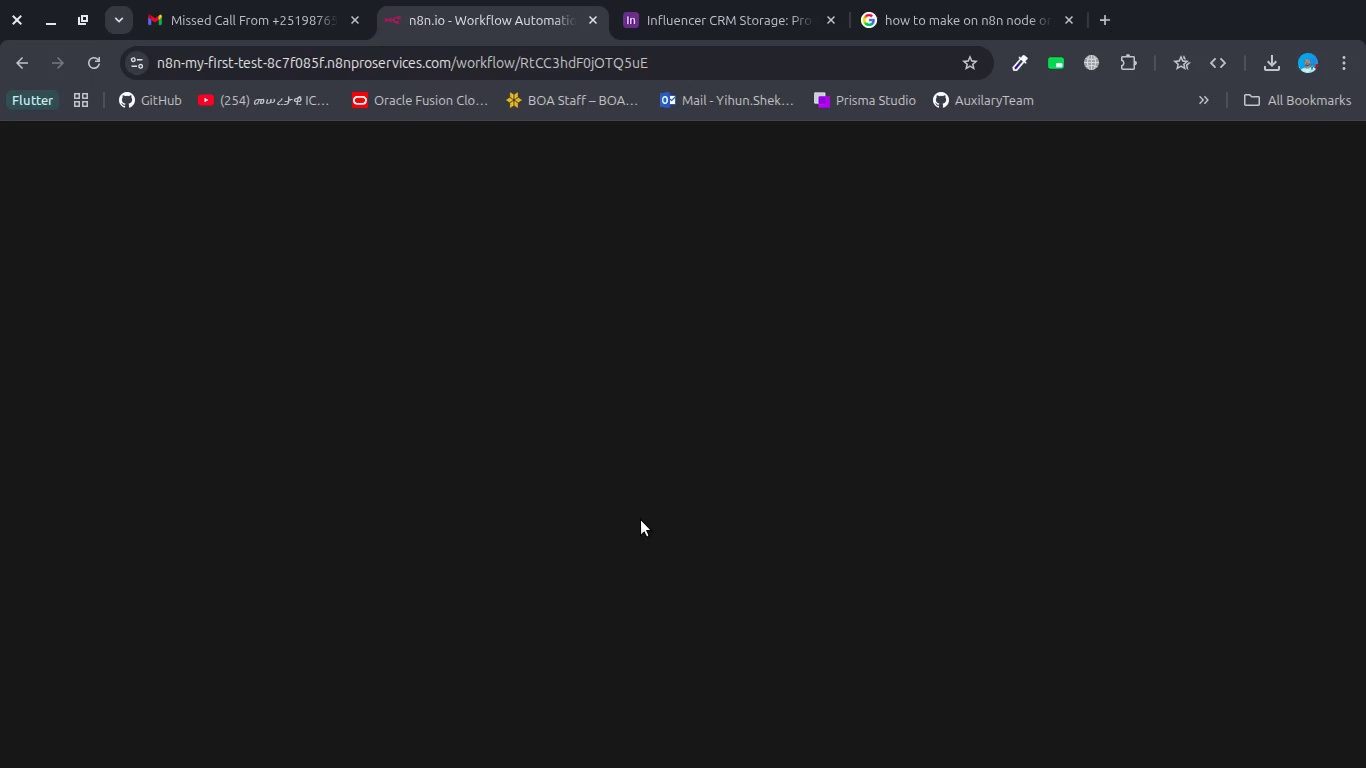 
left_click([641, 520])
 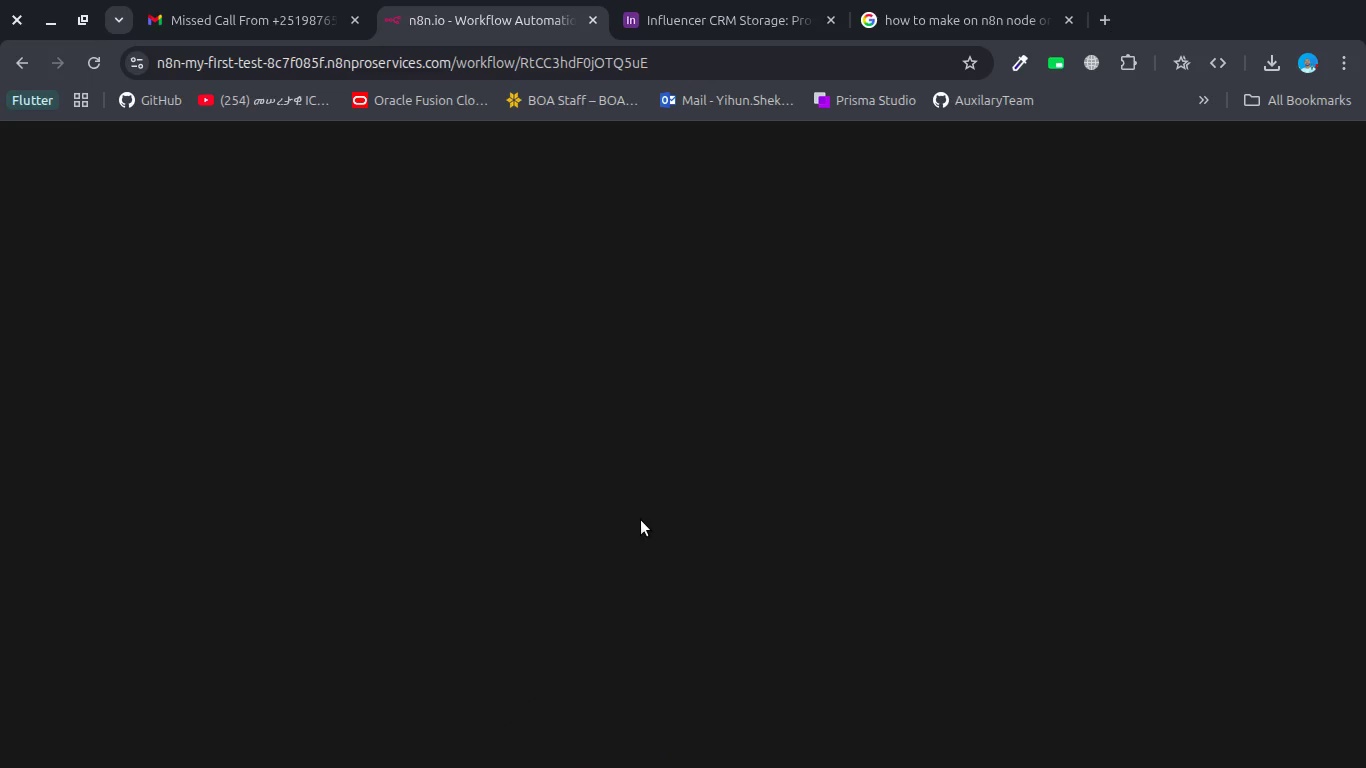 
key(Control+R)
 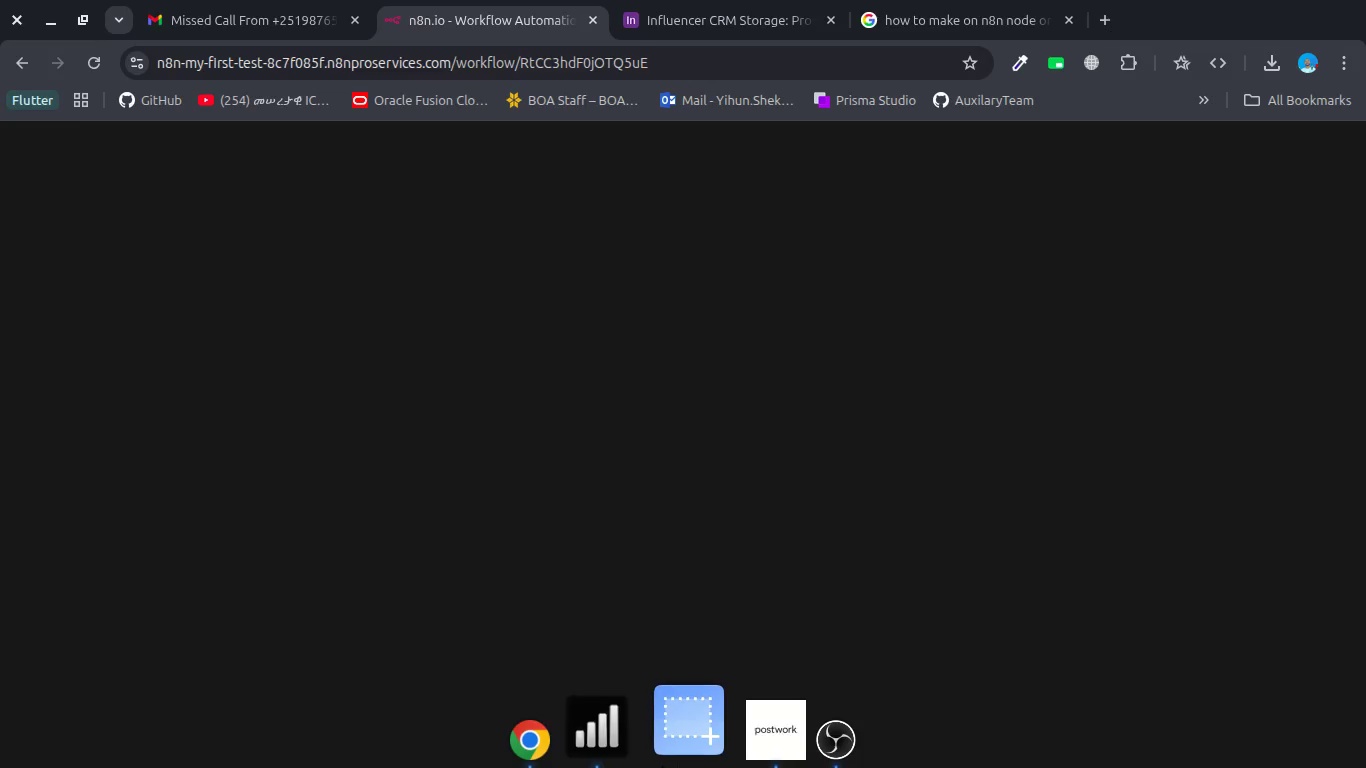 
wait(6.86)
 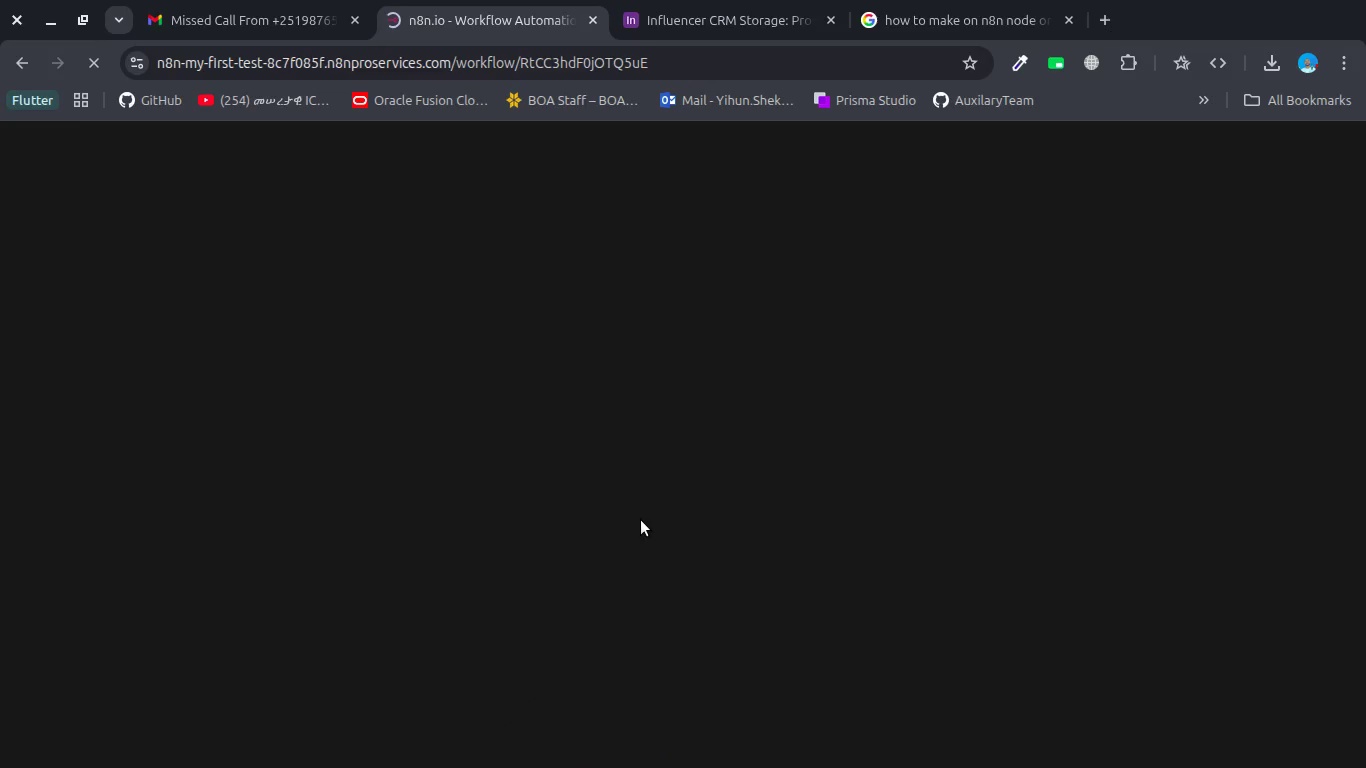 
left_click([777, 742])
 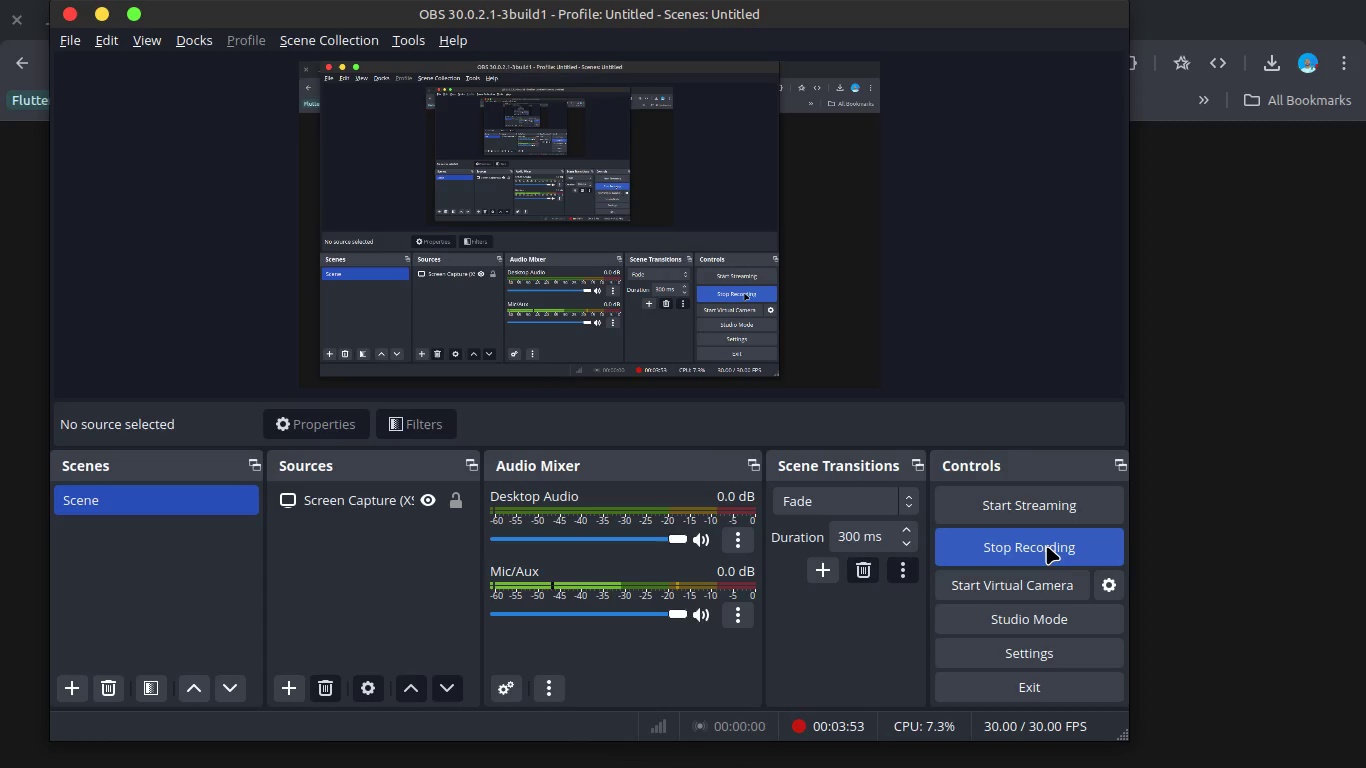 
left_click([1046, 547])
 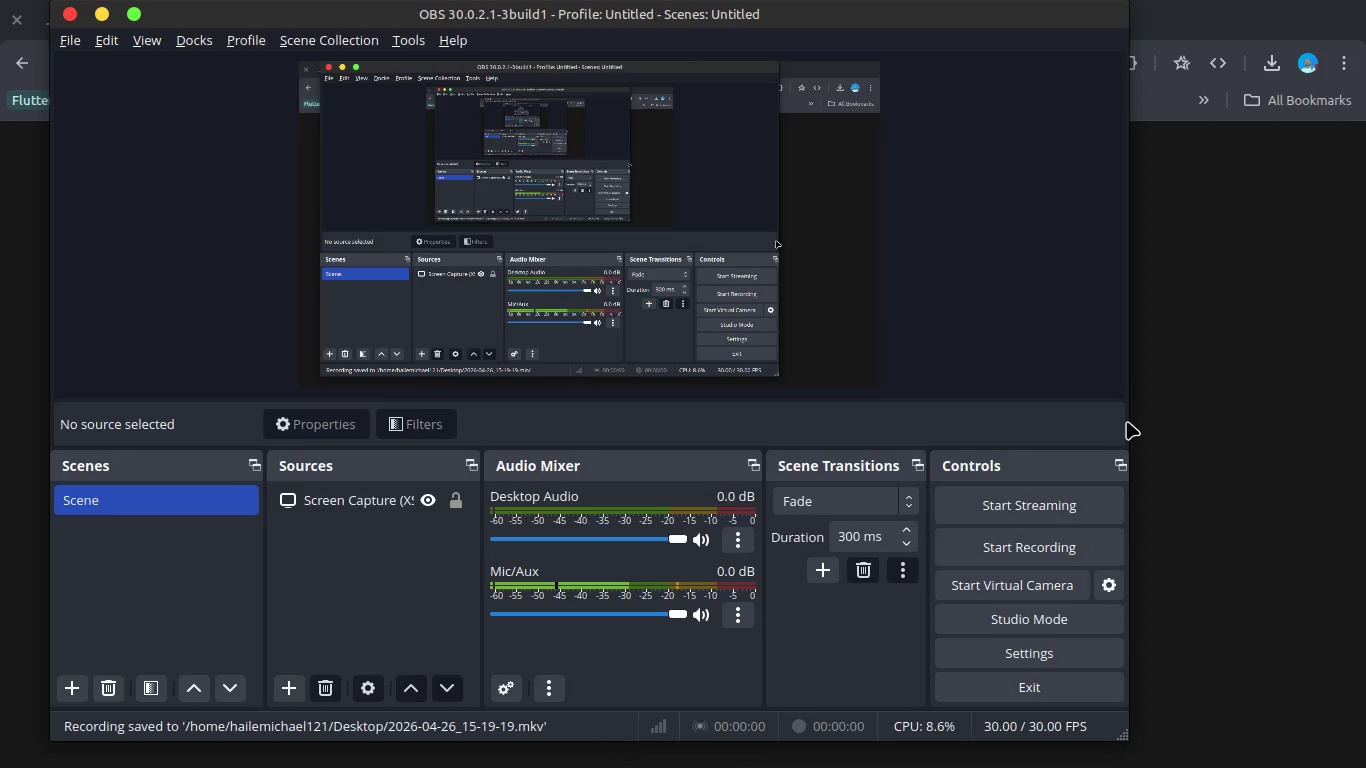 
left_click([1215, 410])
 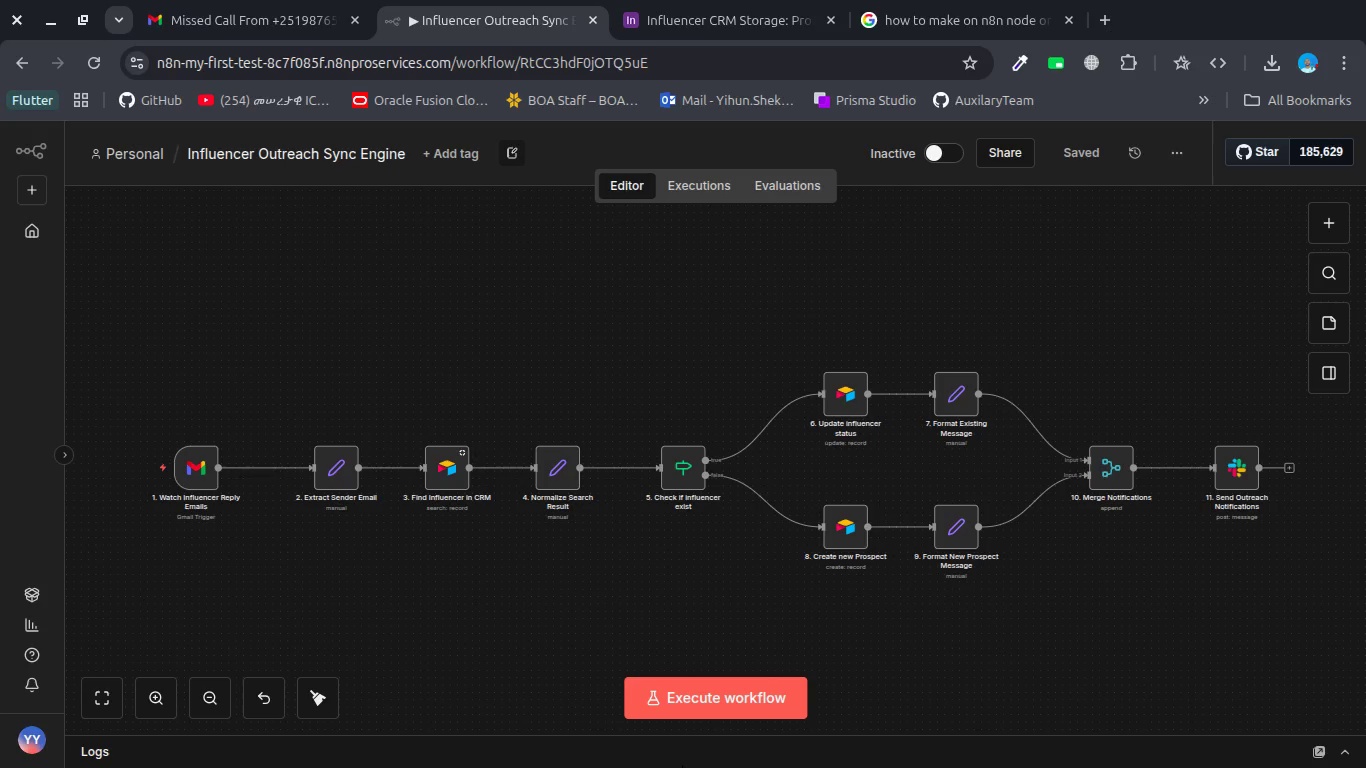 
wait(43.75)
 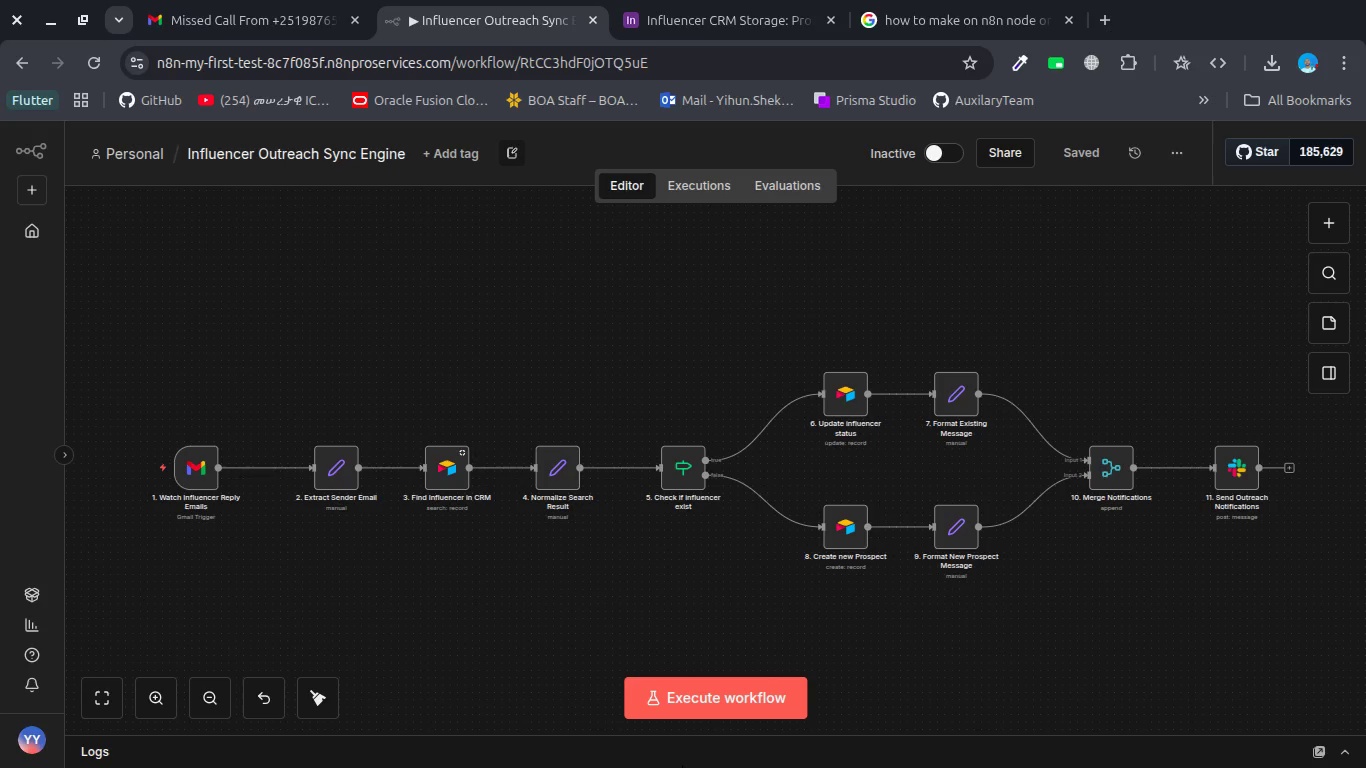 
key(Alt+AltLeft)
 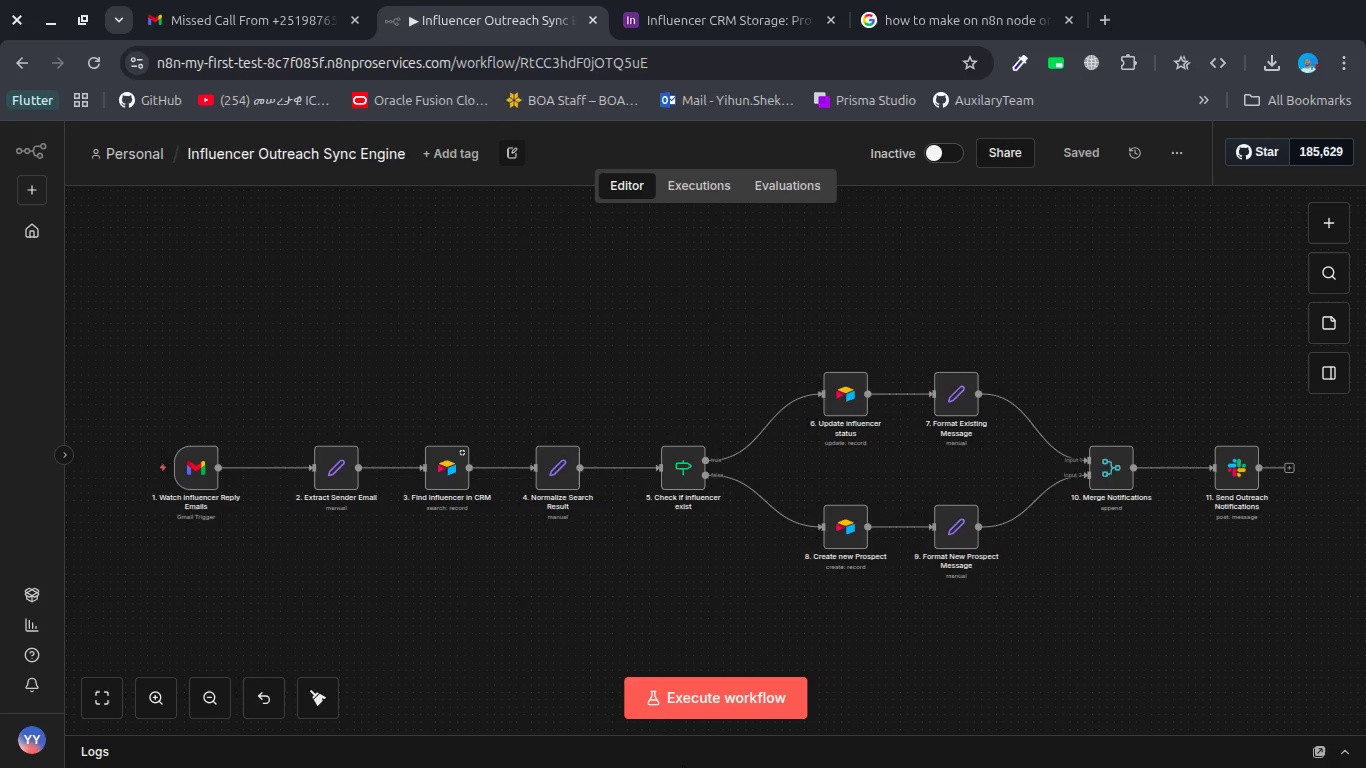 
key(Alt+Tab)
 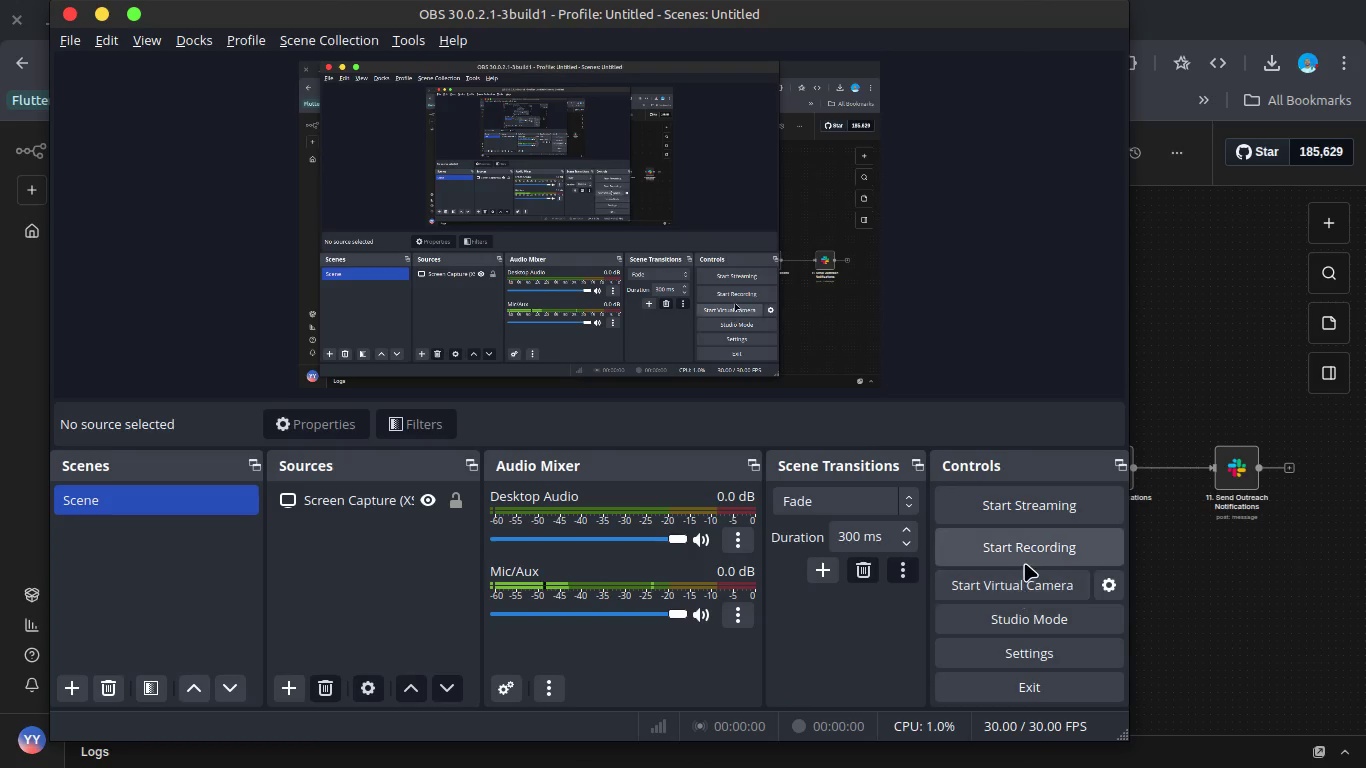 
left_click([1024, 559])
 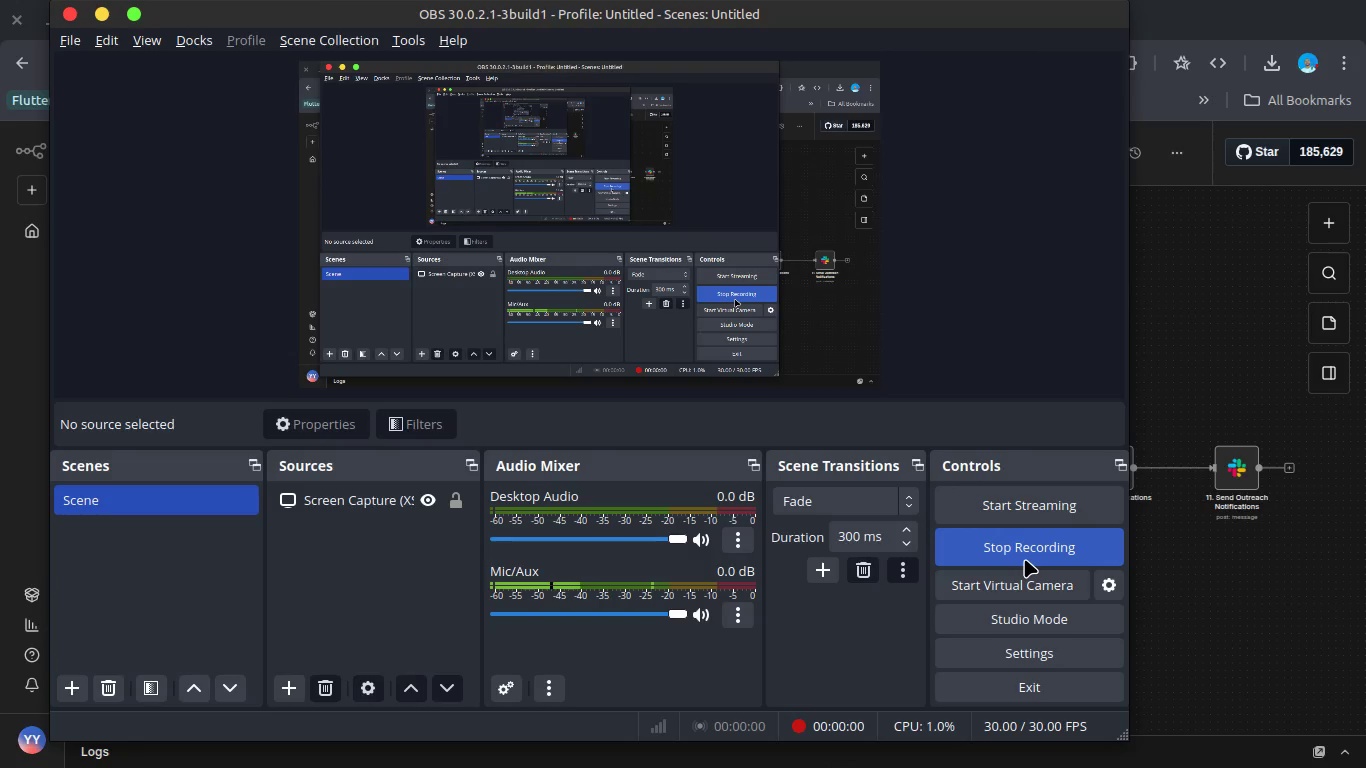 
key(Alt+Tab)
 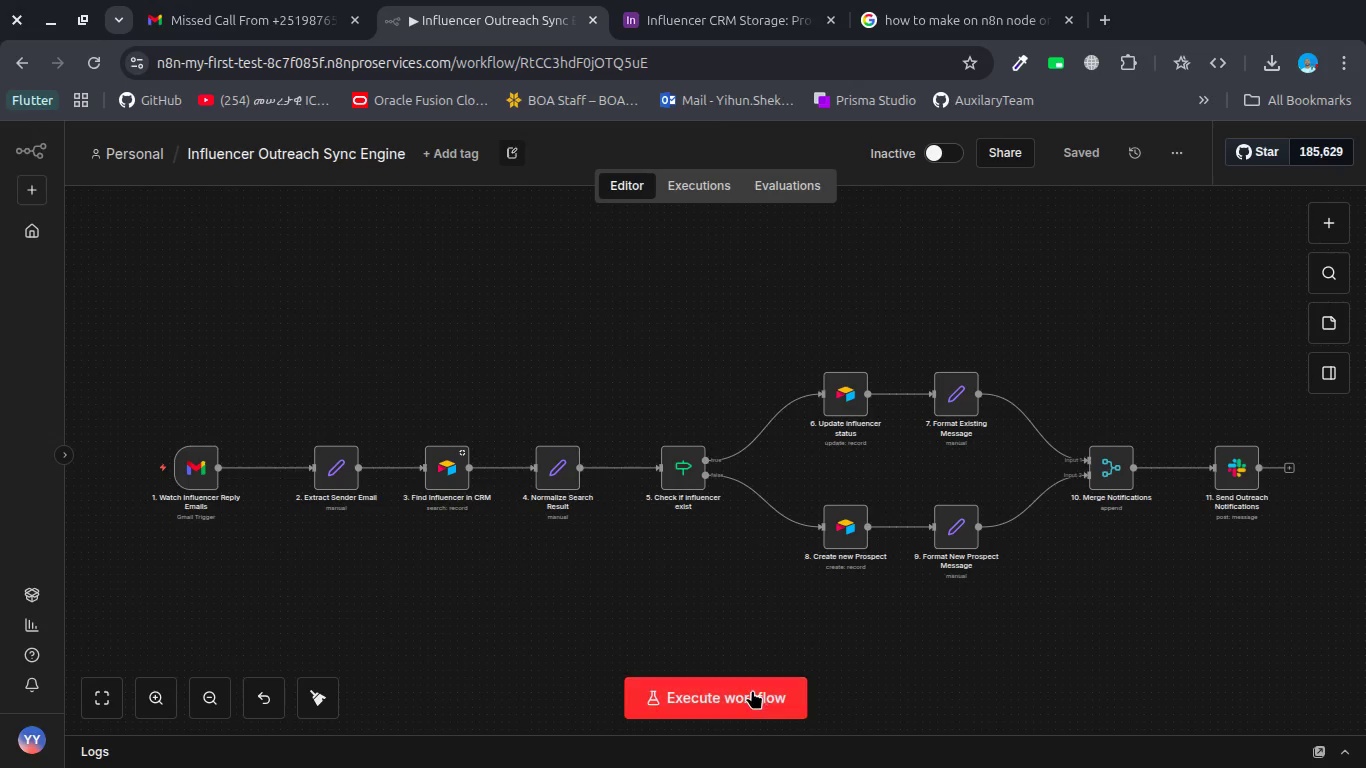 
left_click([752, 690])
 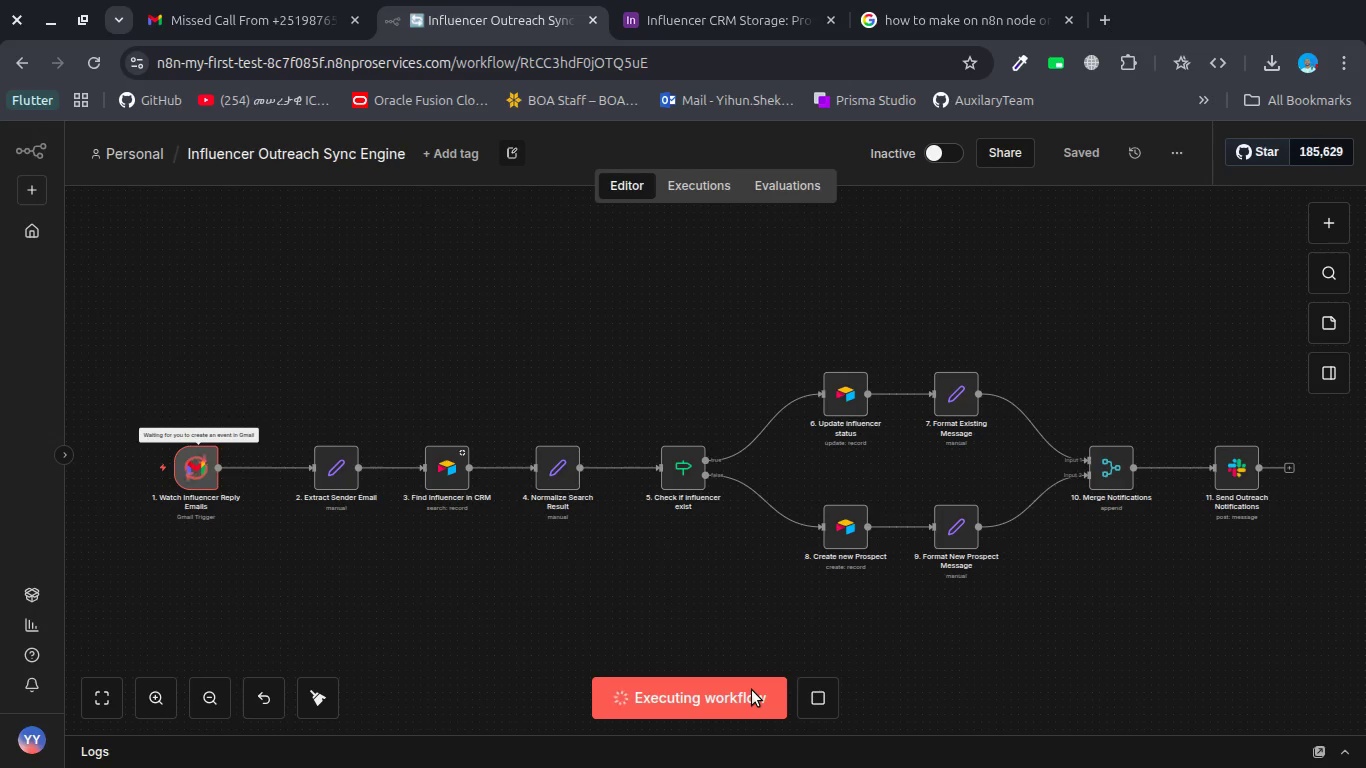 
wait(8.24)
 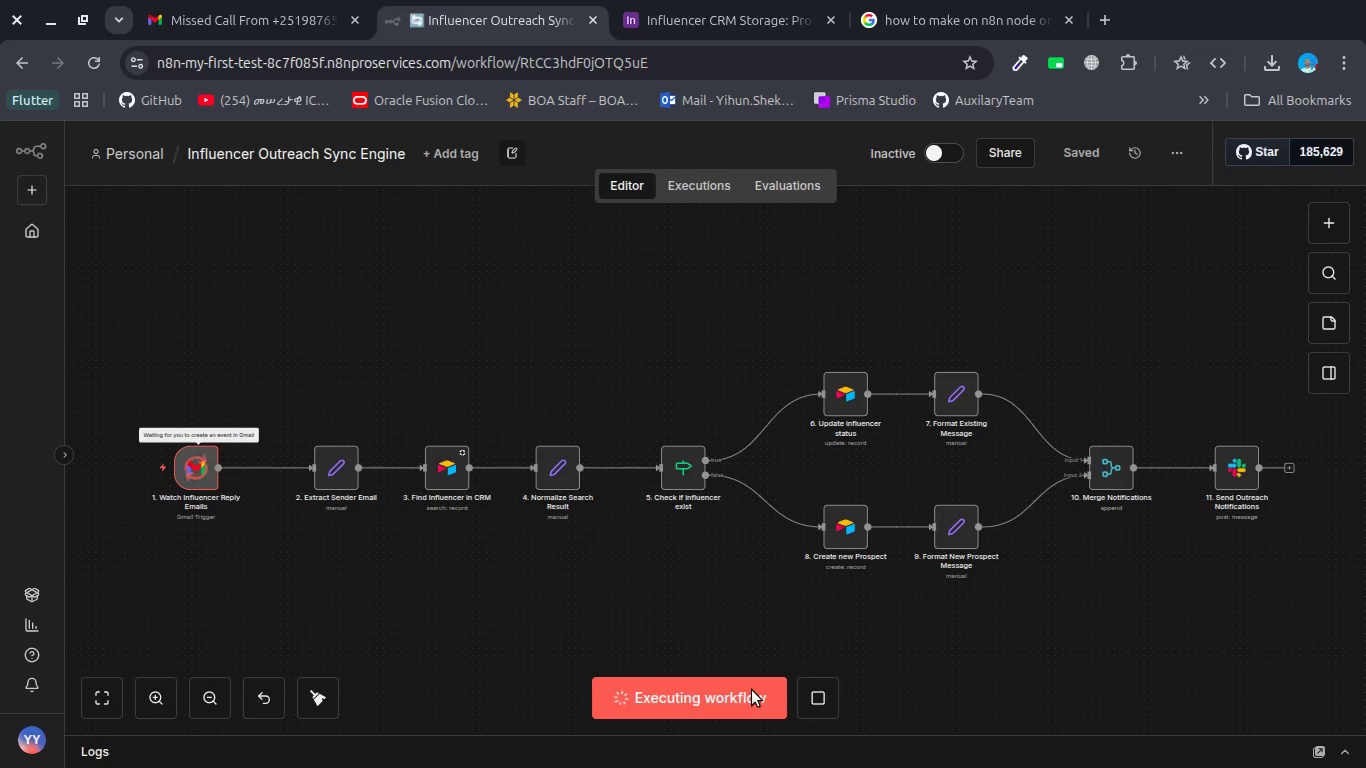 
double_click([692, 478])
 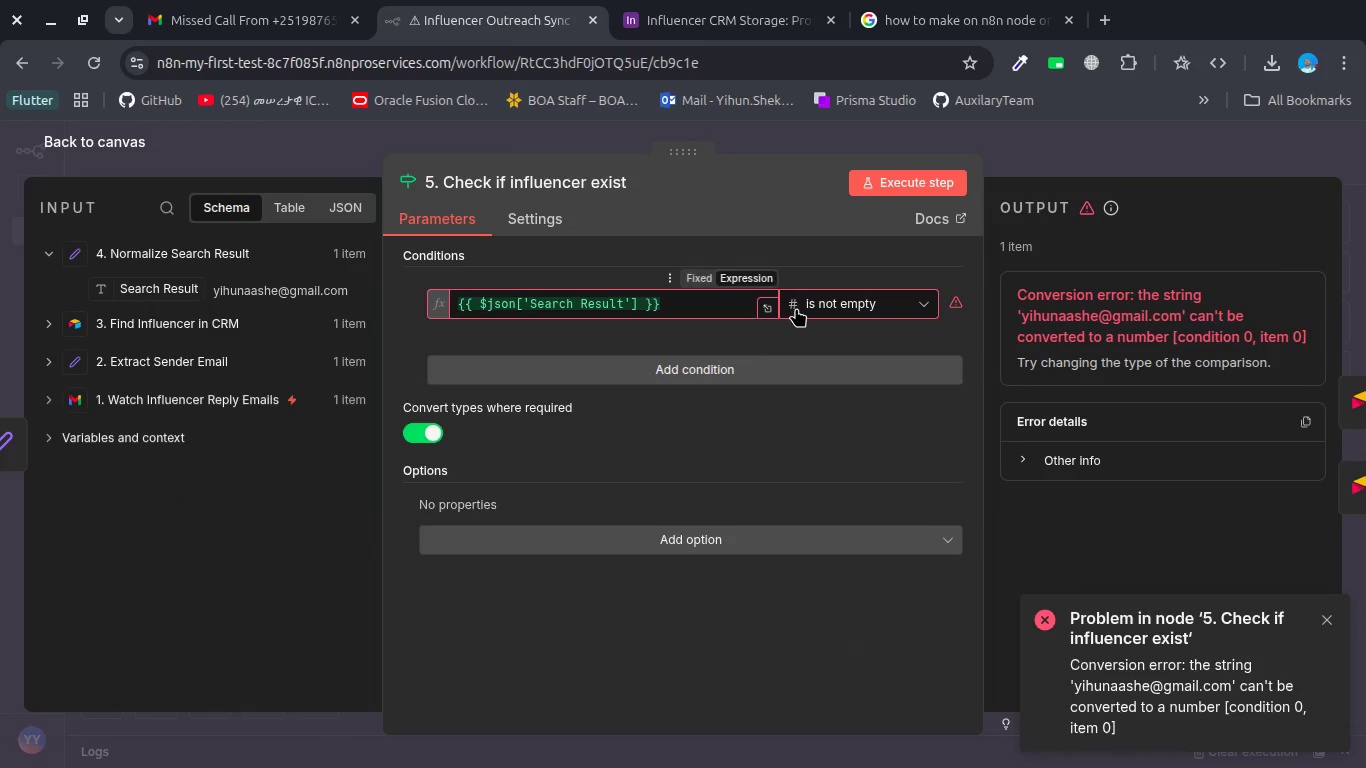 
left_click([802, 301])
 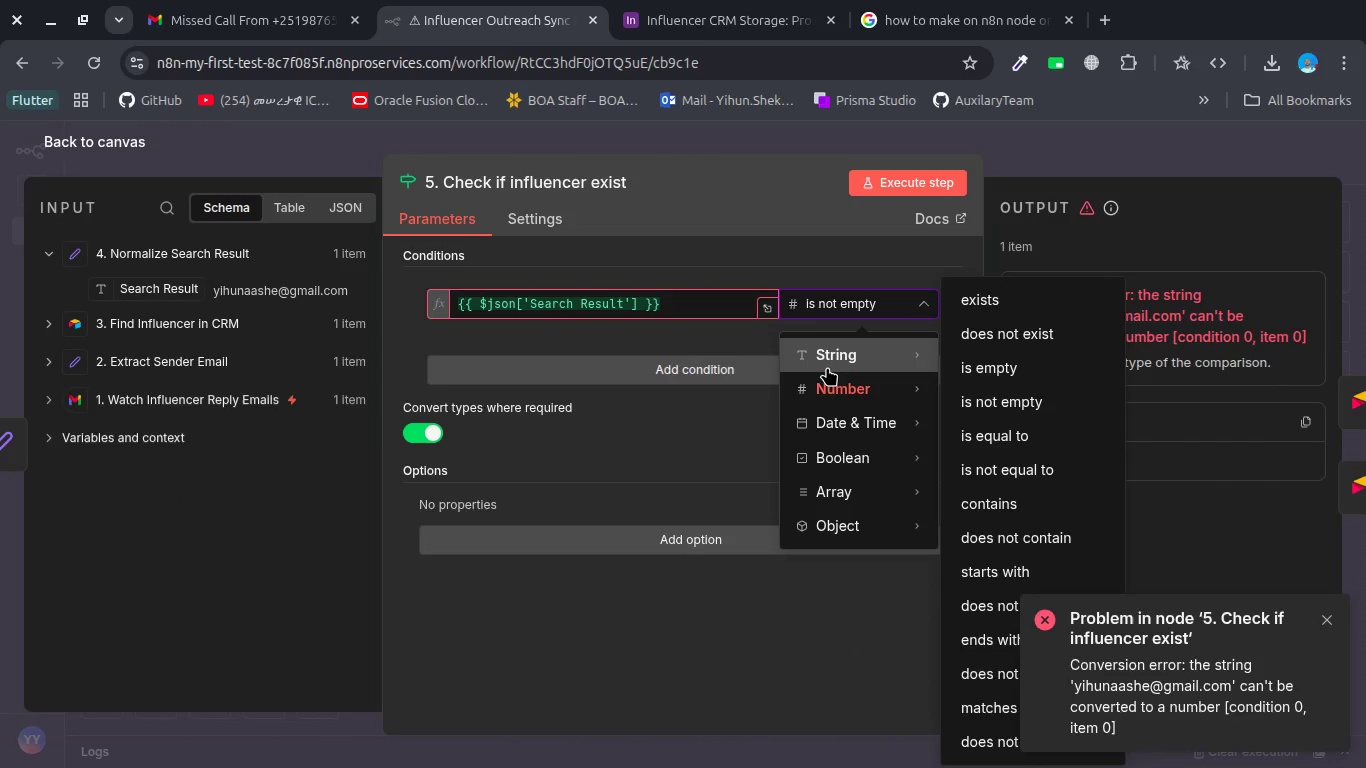 
left_click([828, 366])
 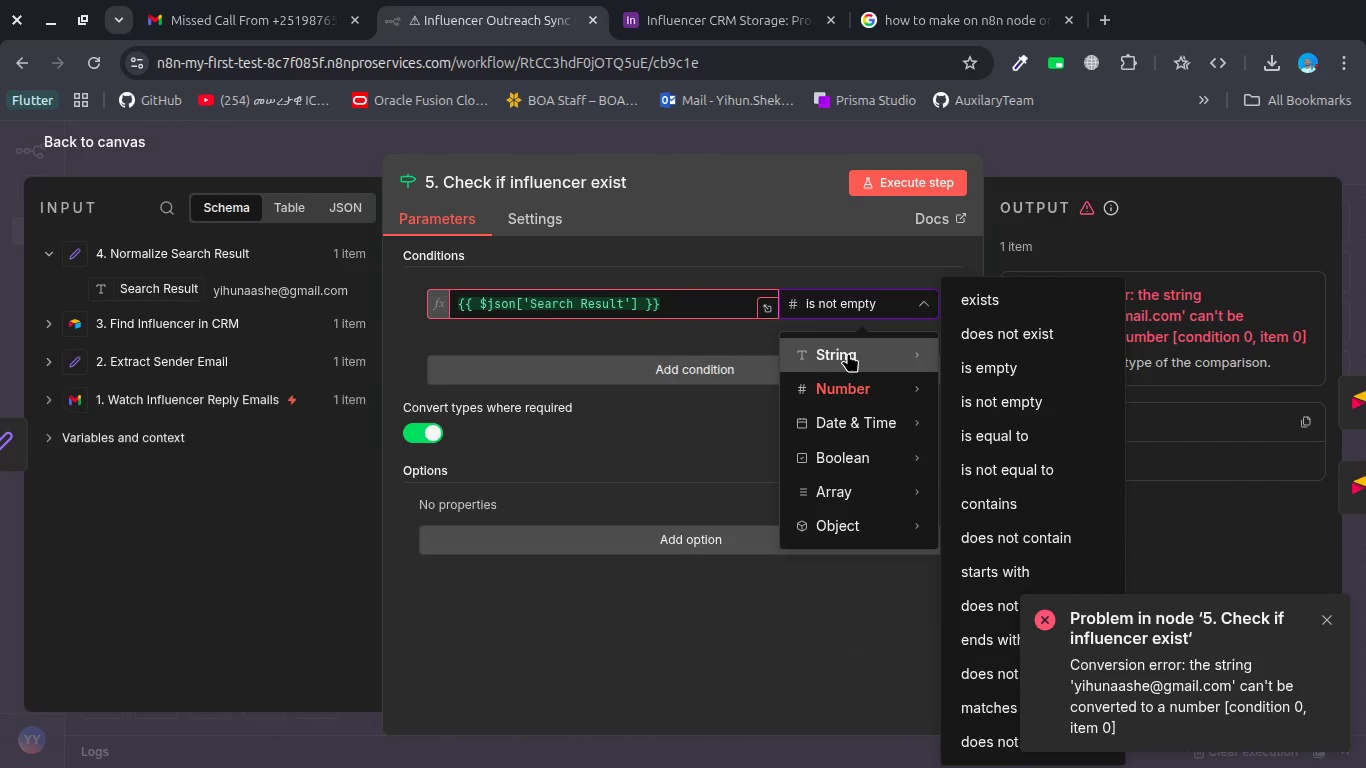 
left_click([848, 353])
 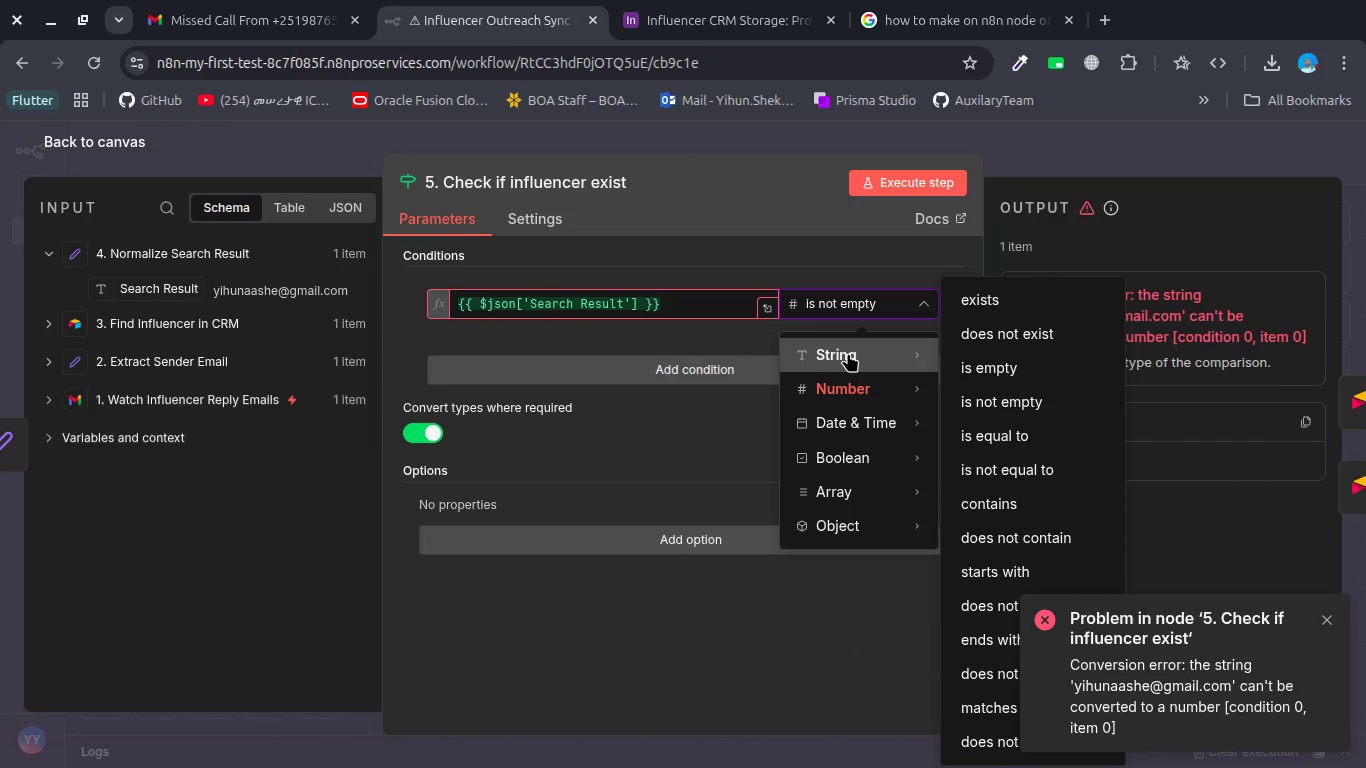 
left_click([848, 353])
 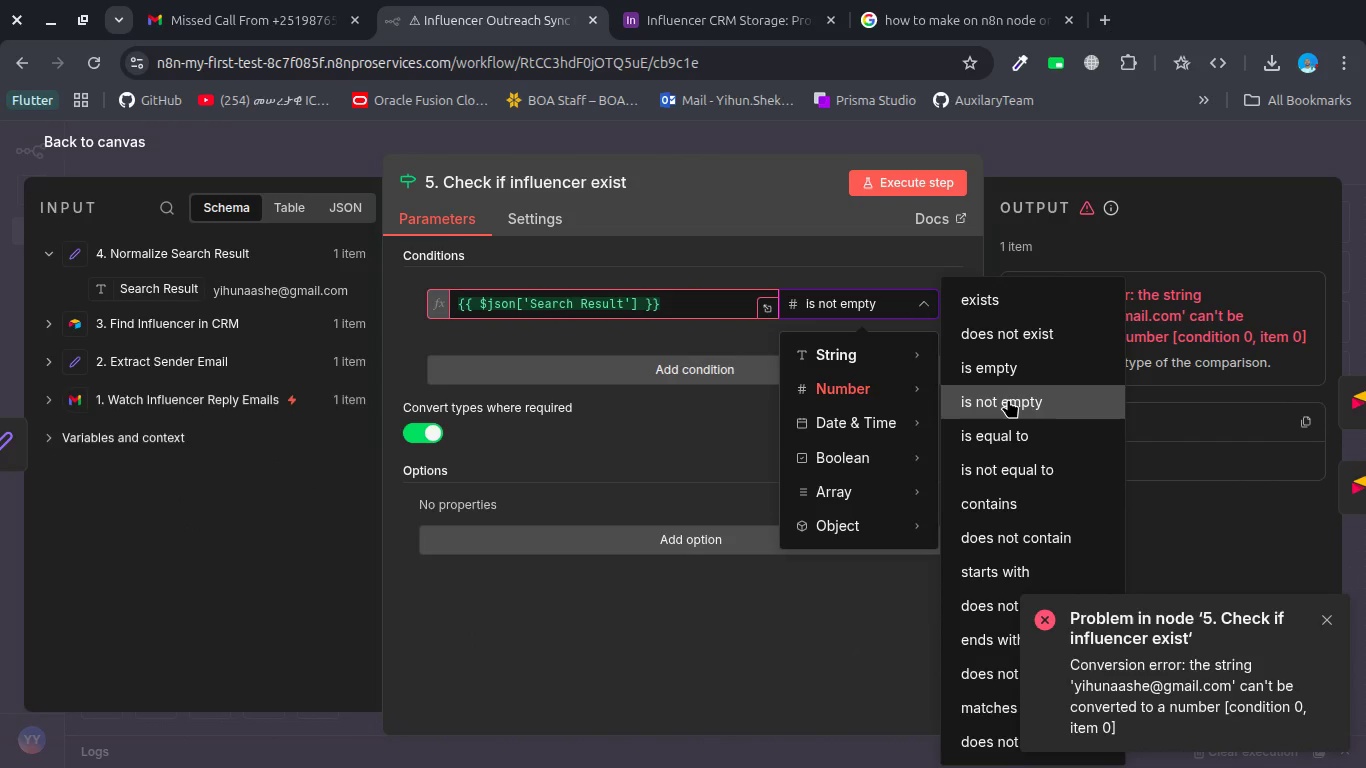 
left_click([1008, 399])
 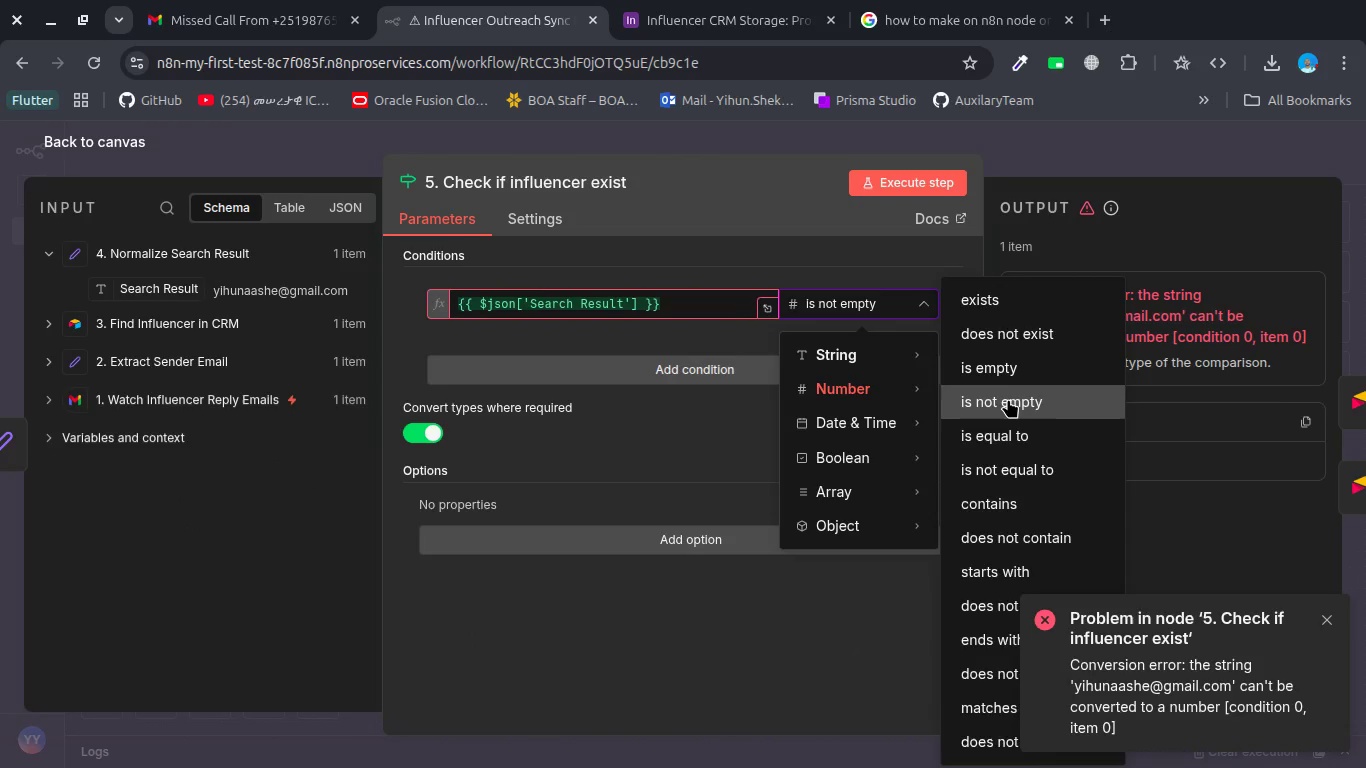 
left_click([1008, 399])
 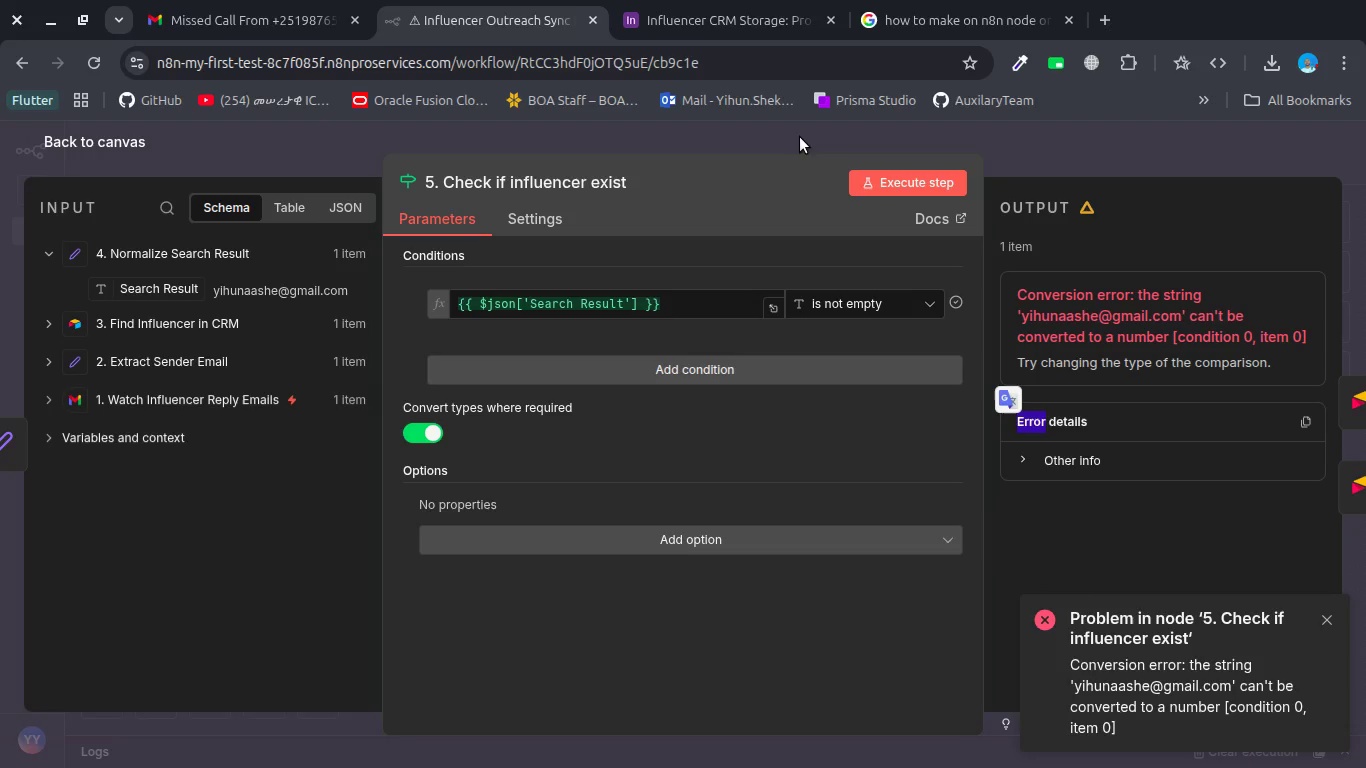 
left_click([800, 131])
 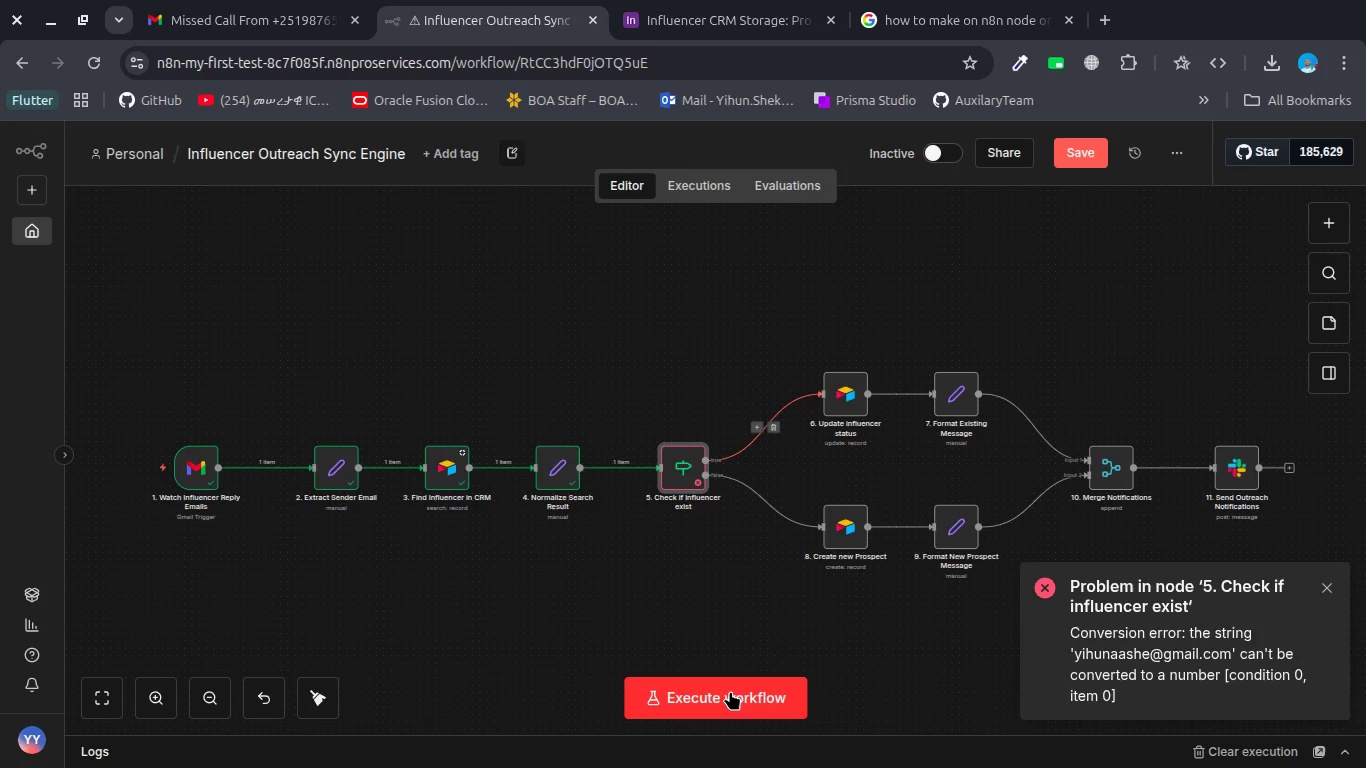 
left_click([730, 691])
 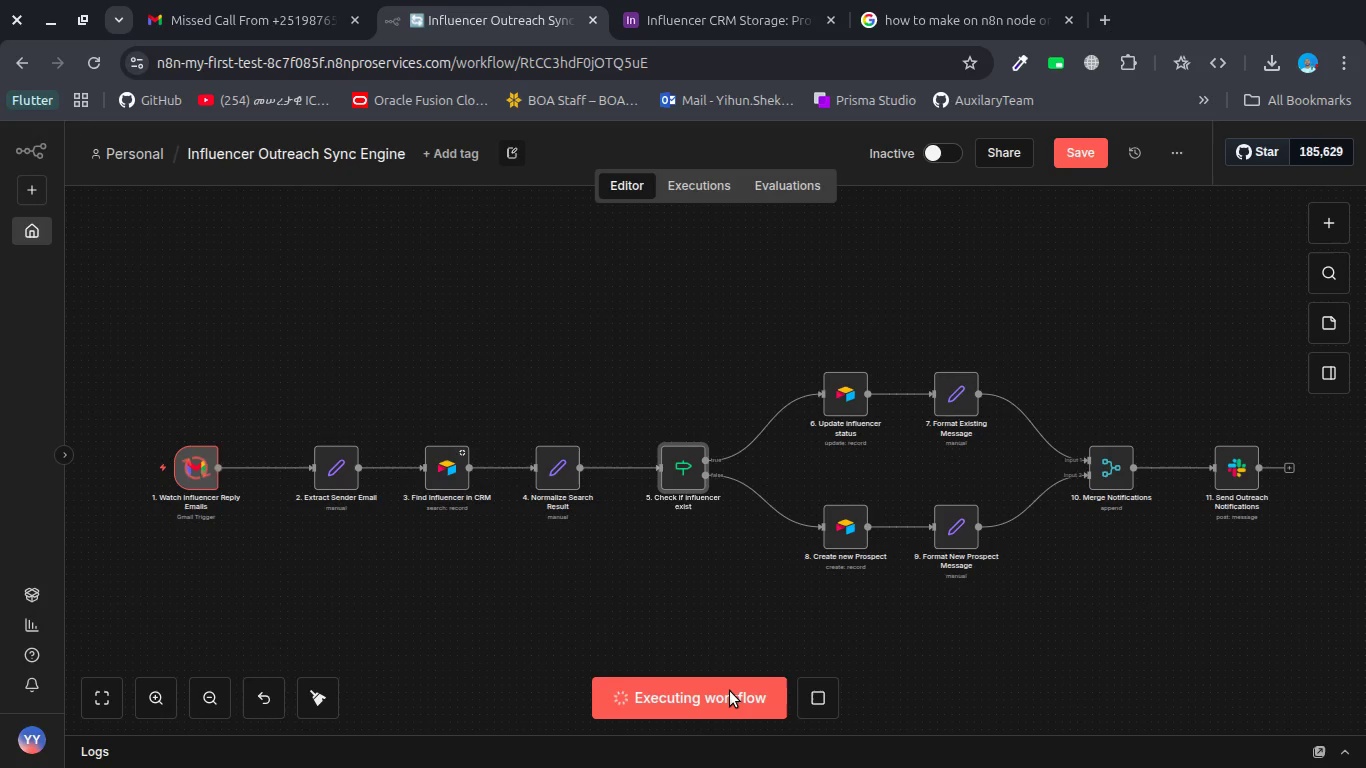 
wait(8.31)
 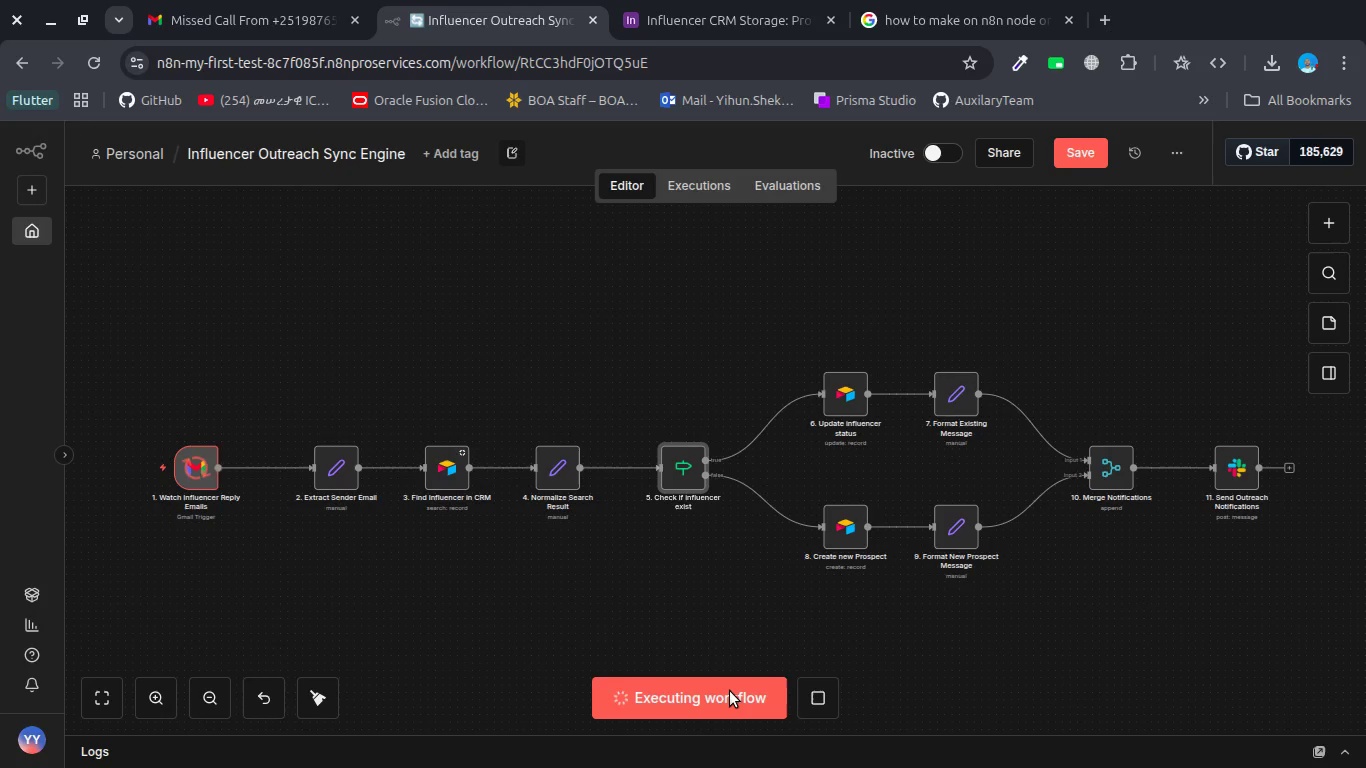 
double_click([840, 396])
 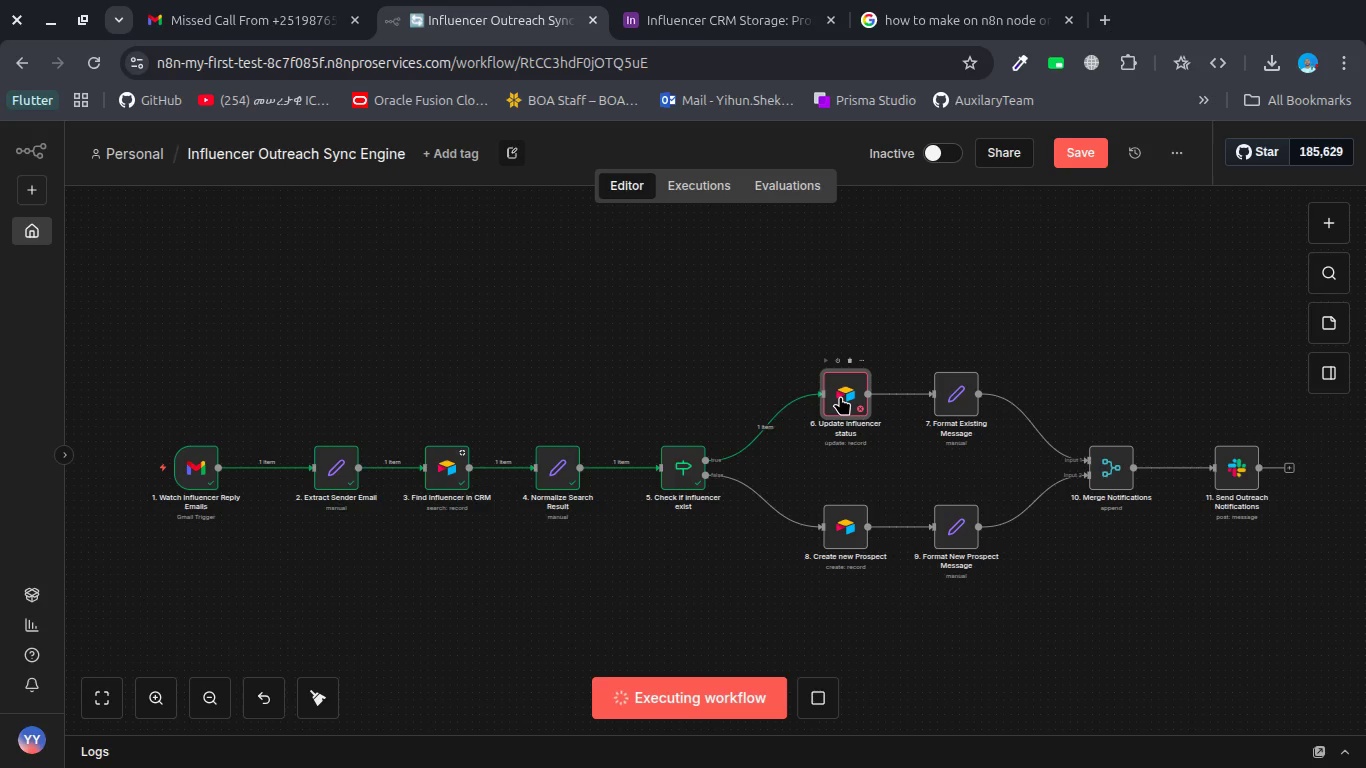 
double_click([840, 396])
 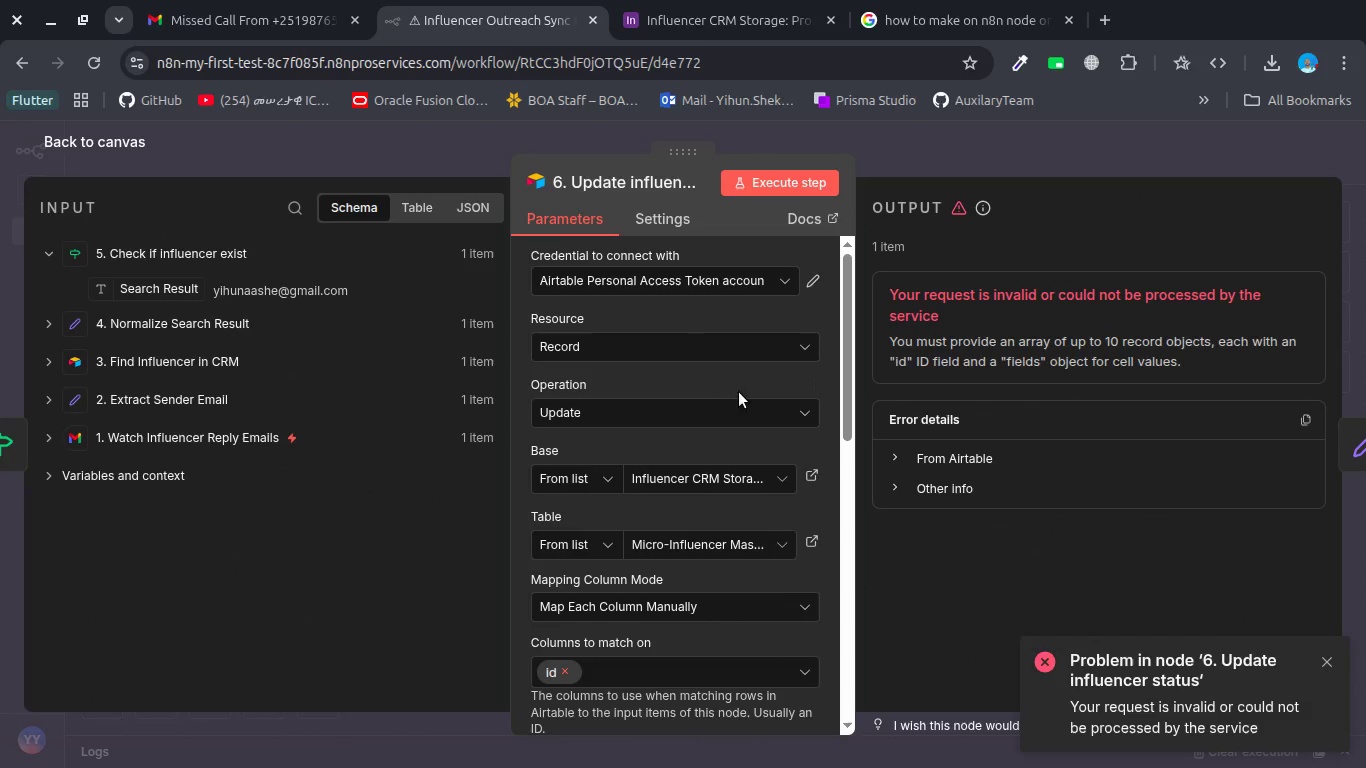 
scroll: coordinate [689, 441], scroll_direction: down, amount: 6.0
 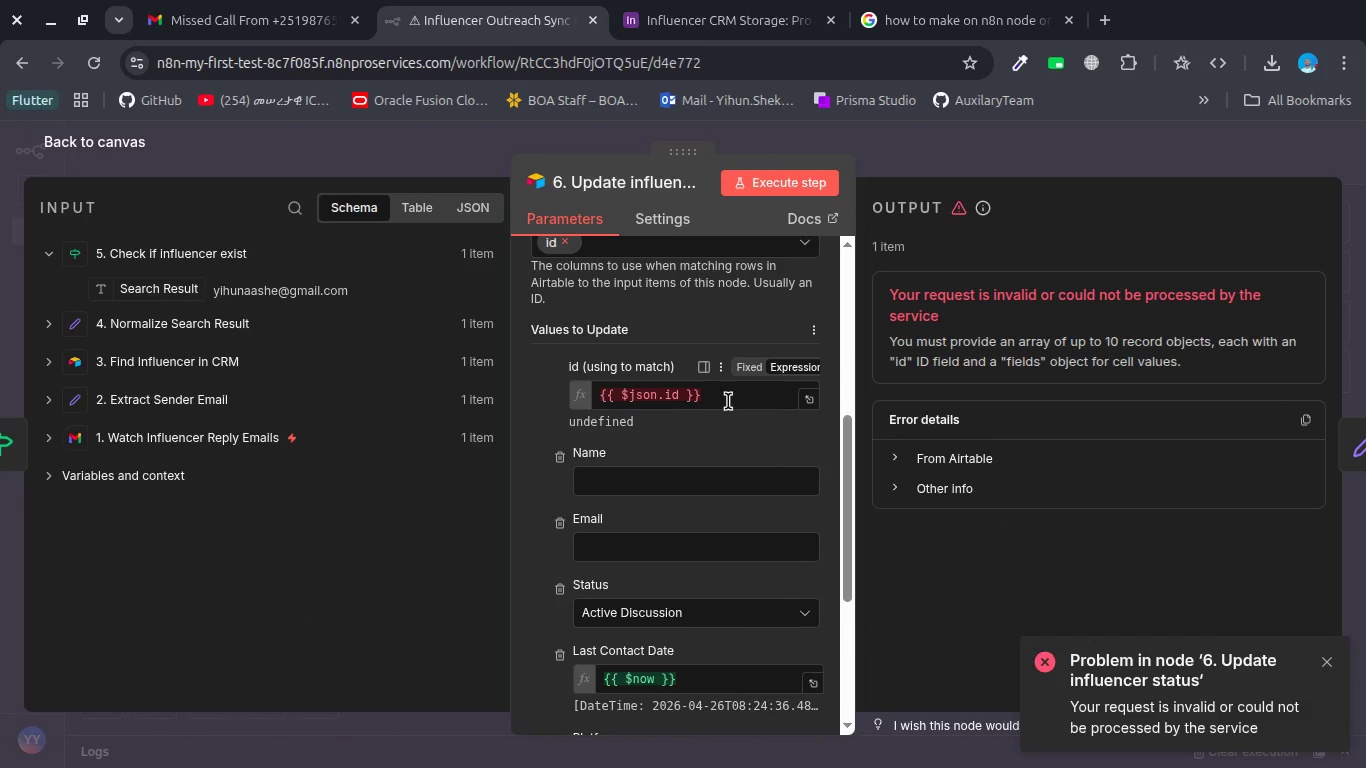 
double_click([728, 401])
 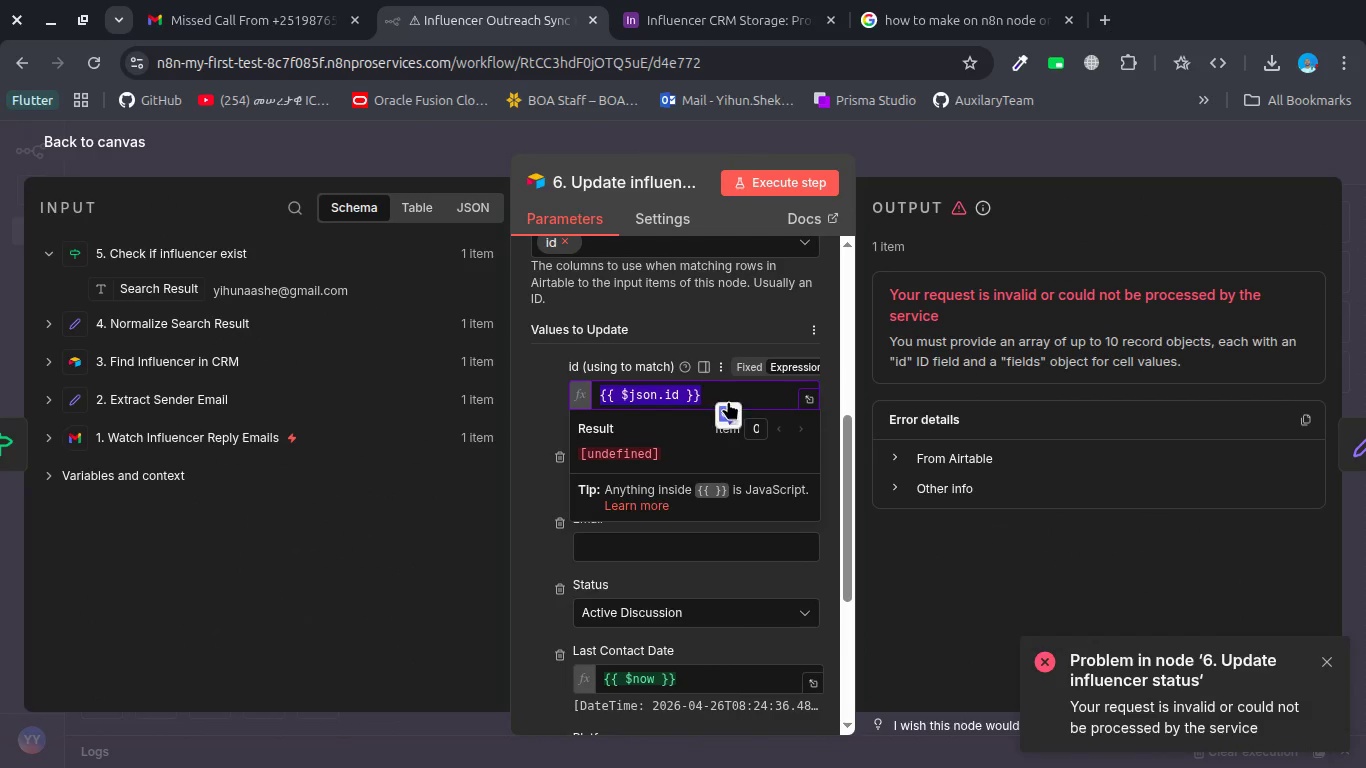 
triple_click([728, 401])
 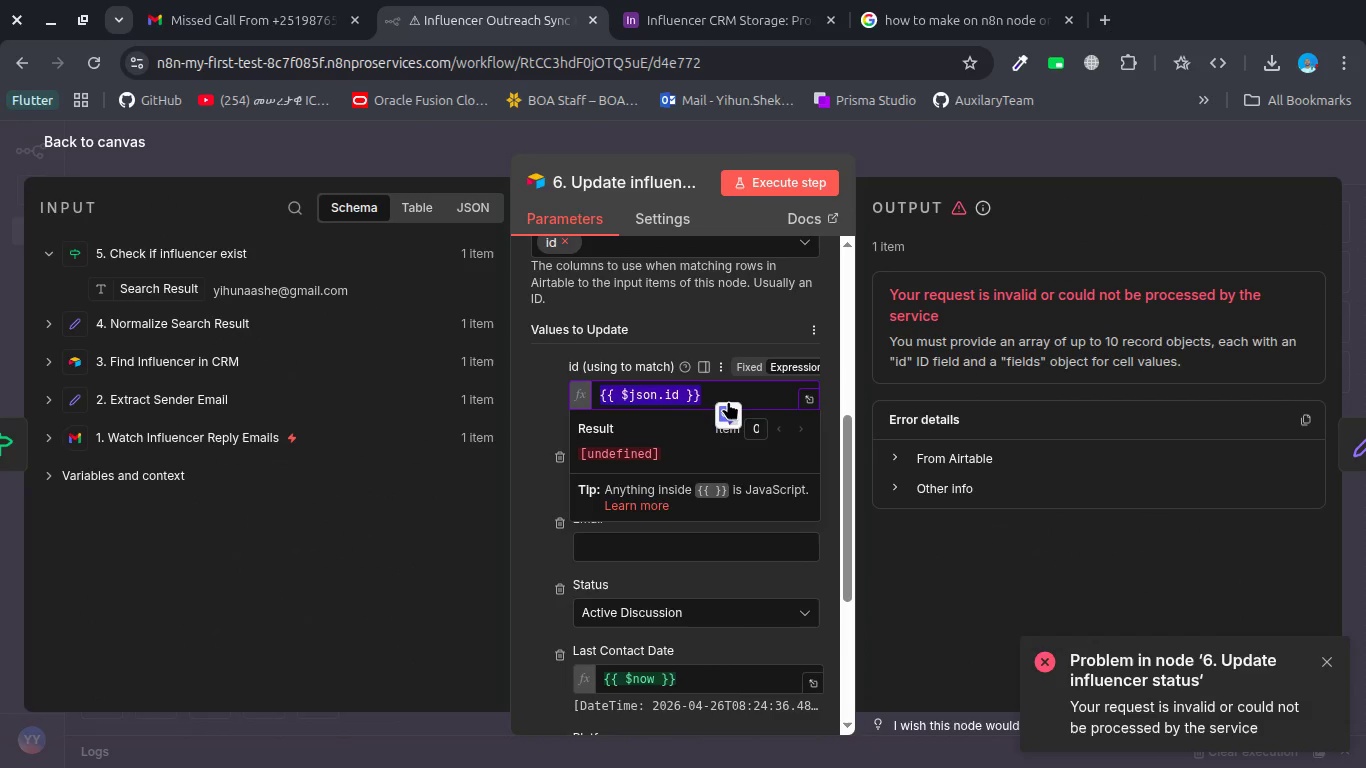 
key(Backspace)
 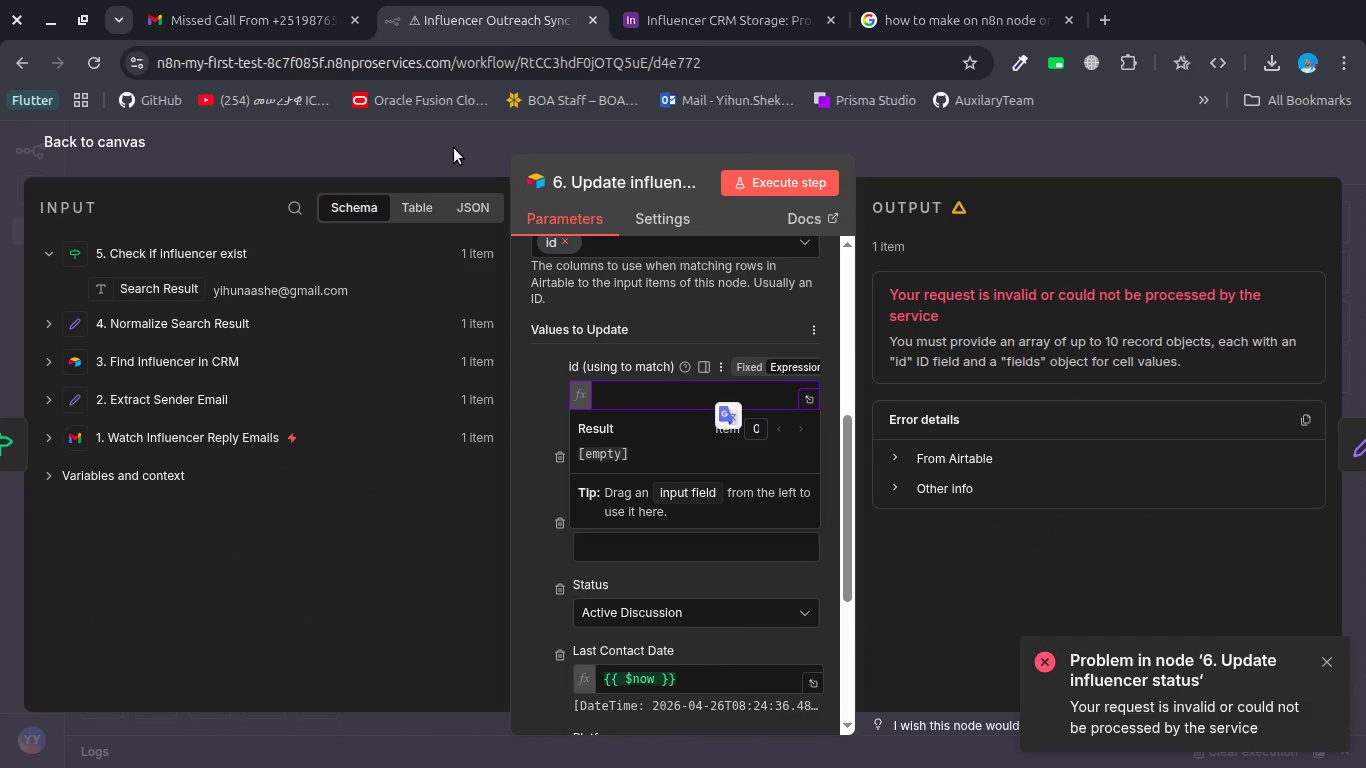 
left_click([445, 142])
 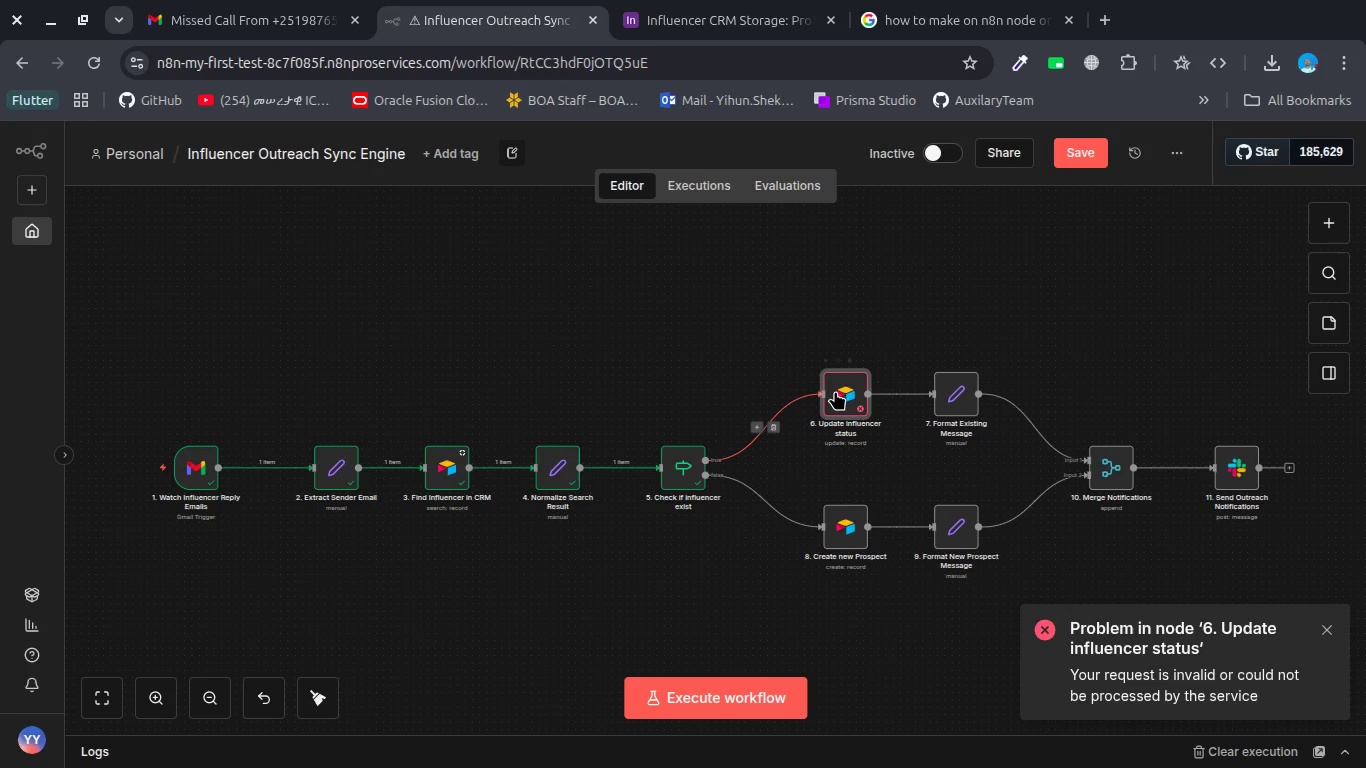 
double_click([838, 390])
 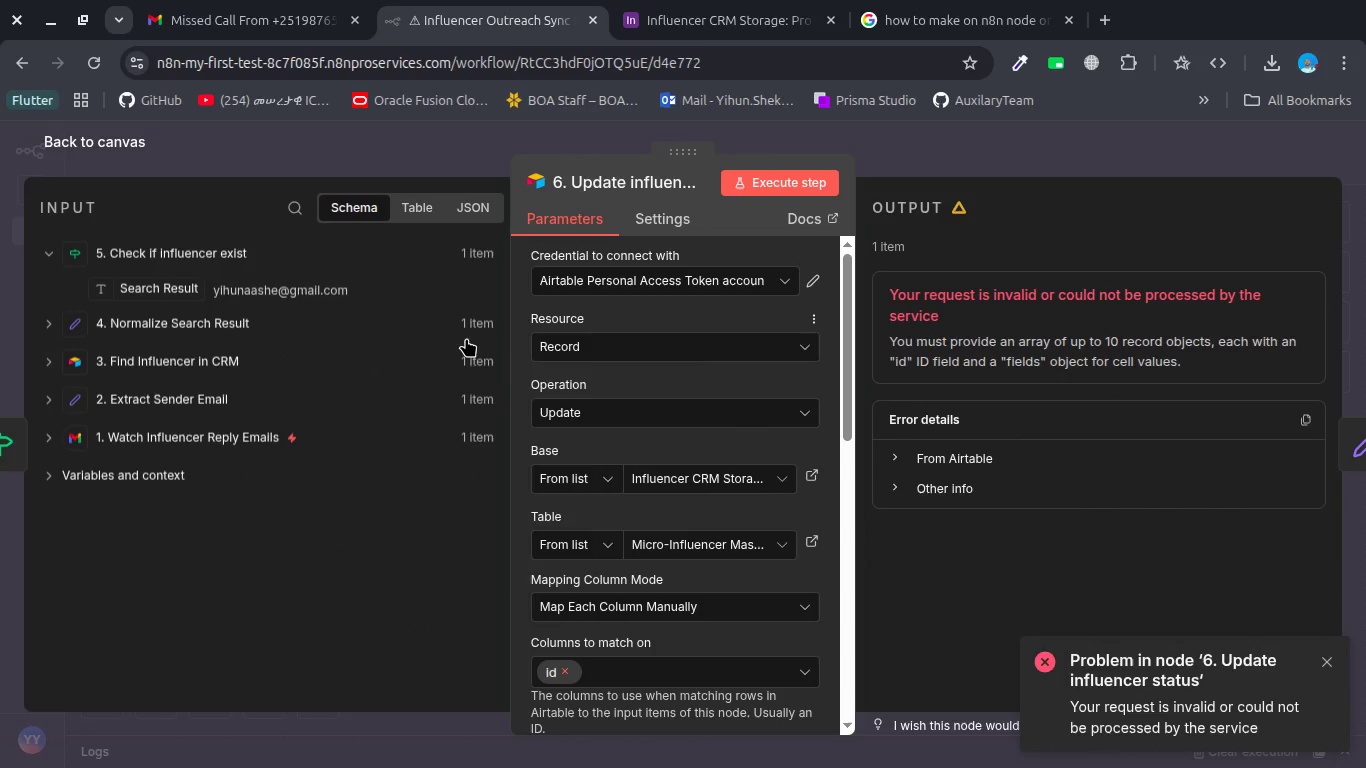 
left_click([420, 324])
 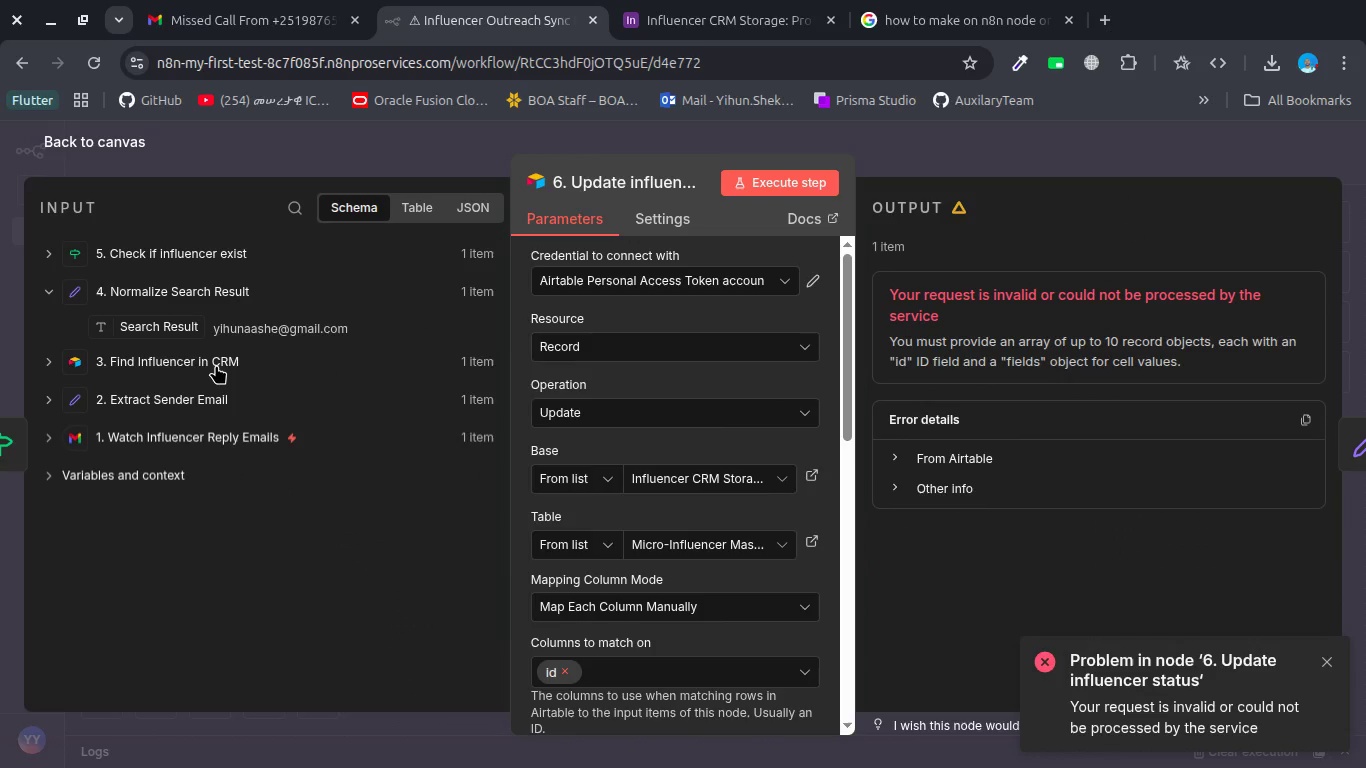 
left_click([217, 368])
 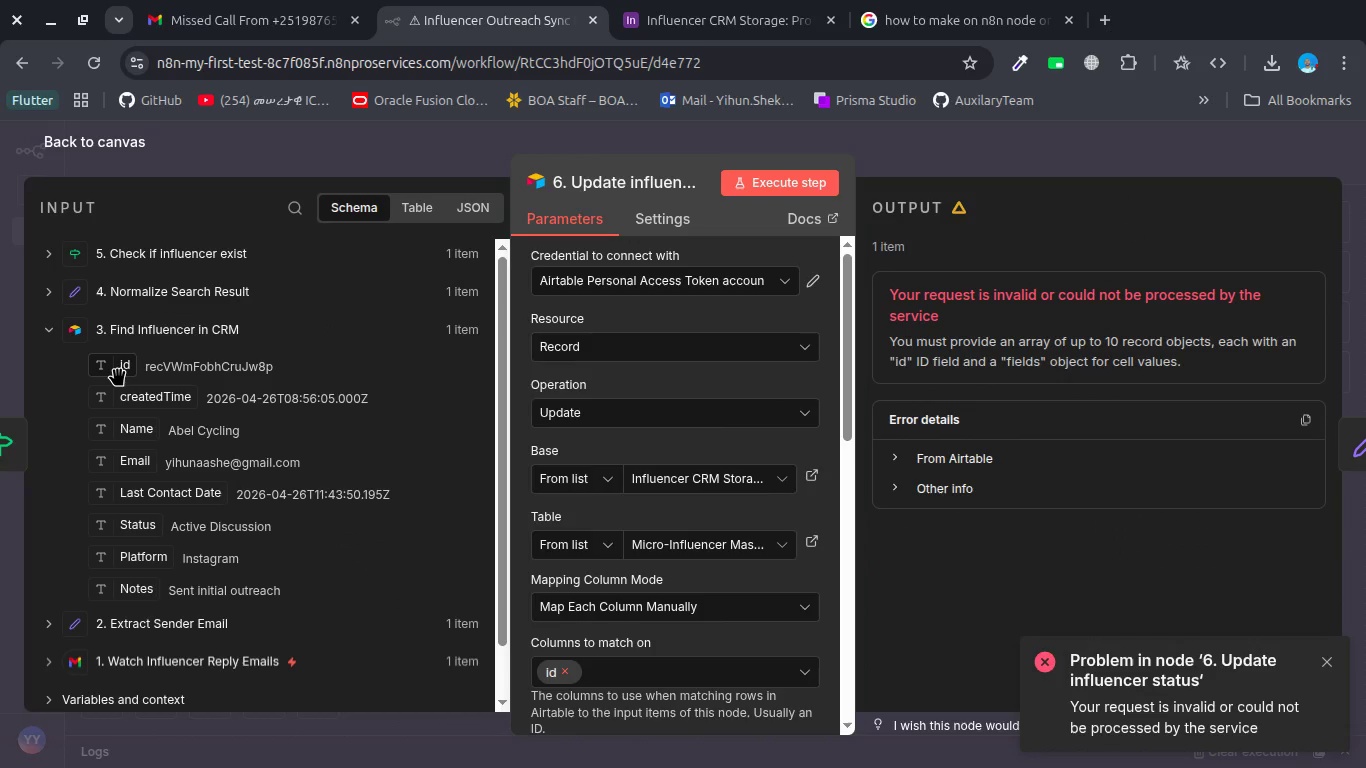 
left_click_drag(start_coordinate=[119, 369], to_coordinate=[107, 374])
 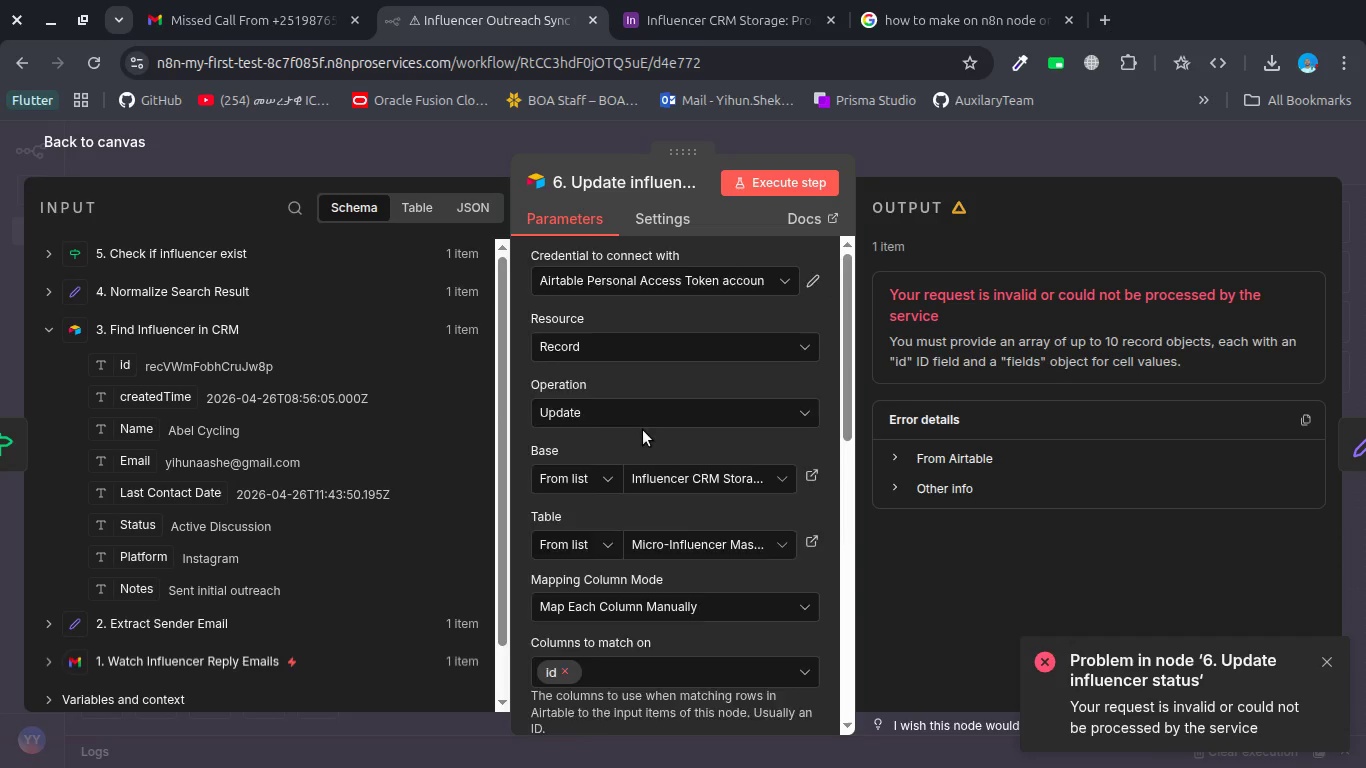 
scroll: coordinate [643, 430], scroll_direction: down, amount: 4.0
 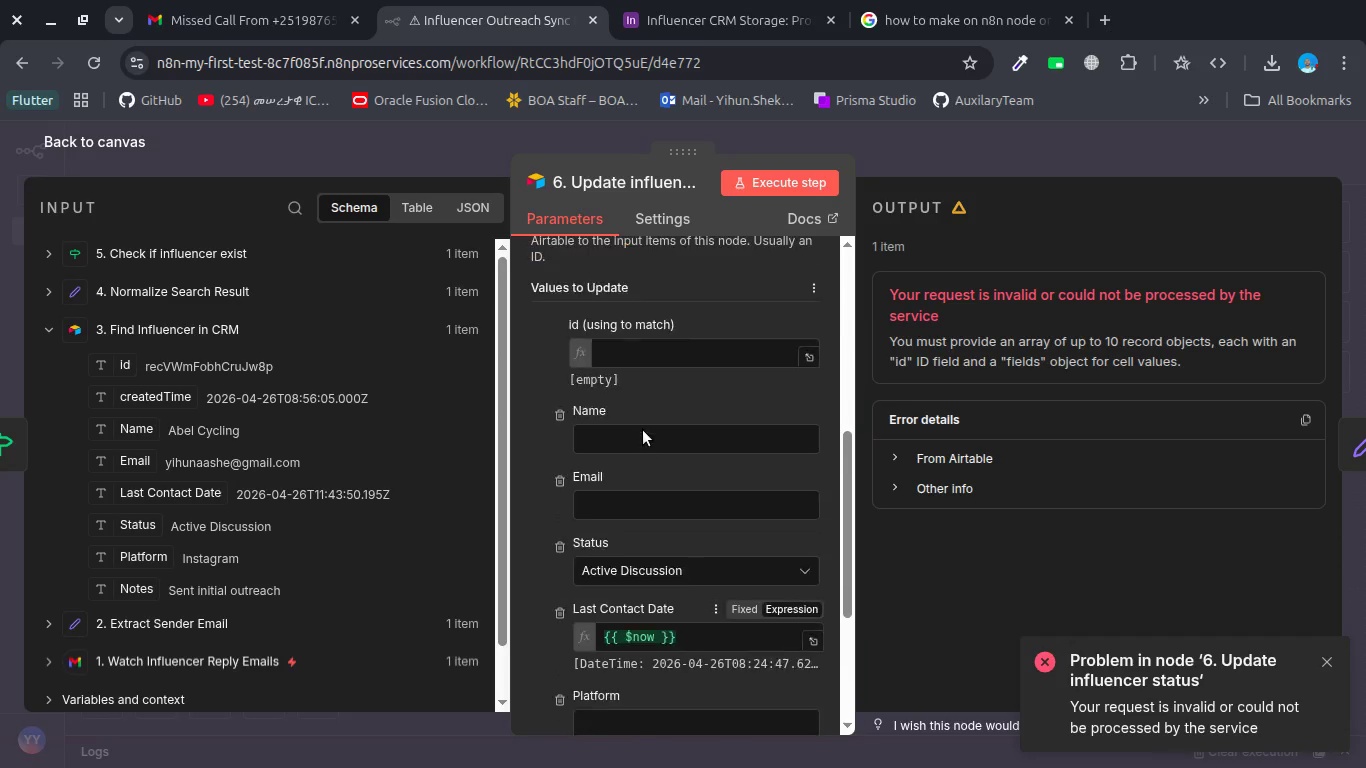 
scroll: coordinate [643, 430], scroll_direction: up, amount: 1.0
 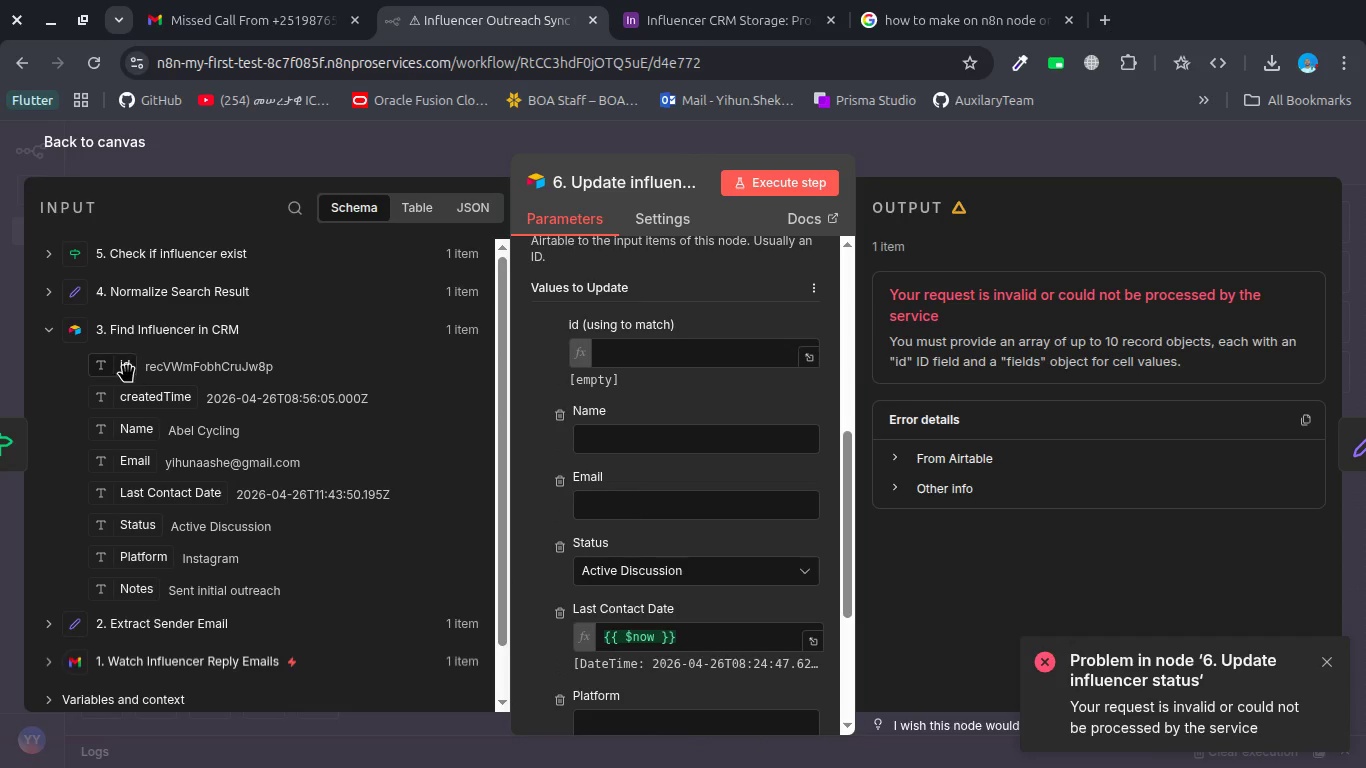 
left_click_drag(start_coordinate=[127, 366], to_coordinate=[627, 345])
 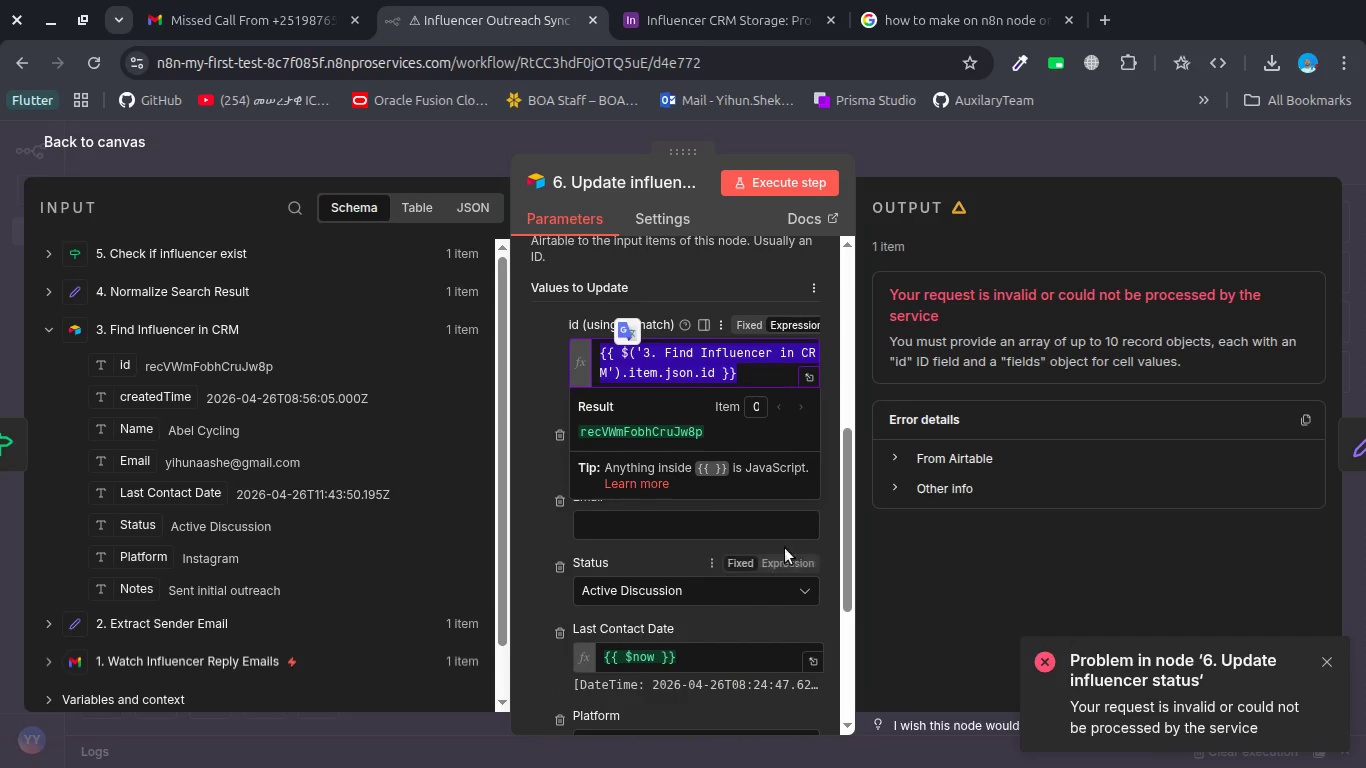 
left_click([785, 548])
 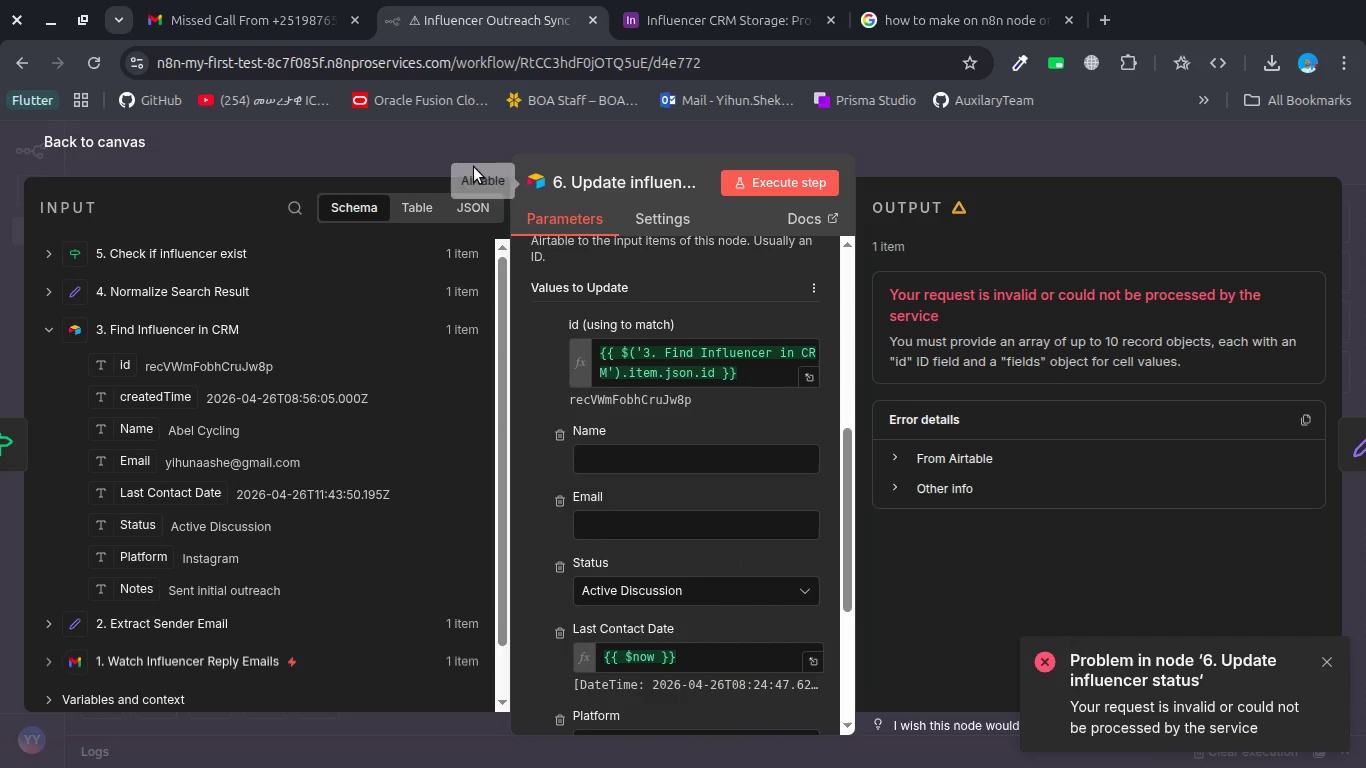 
left_click([466, 161])
 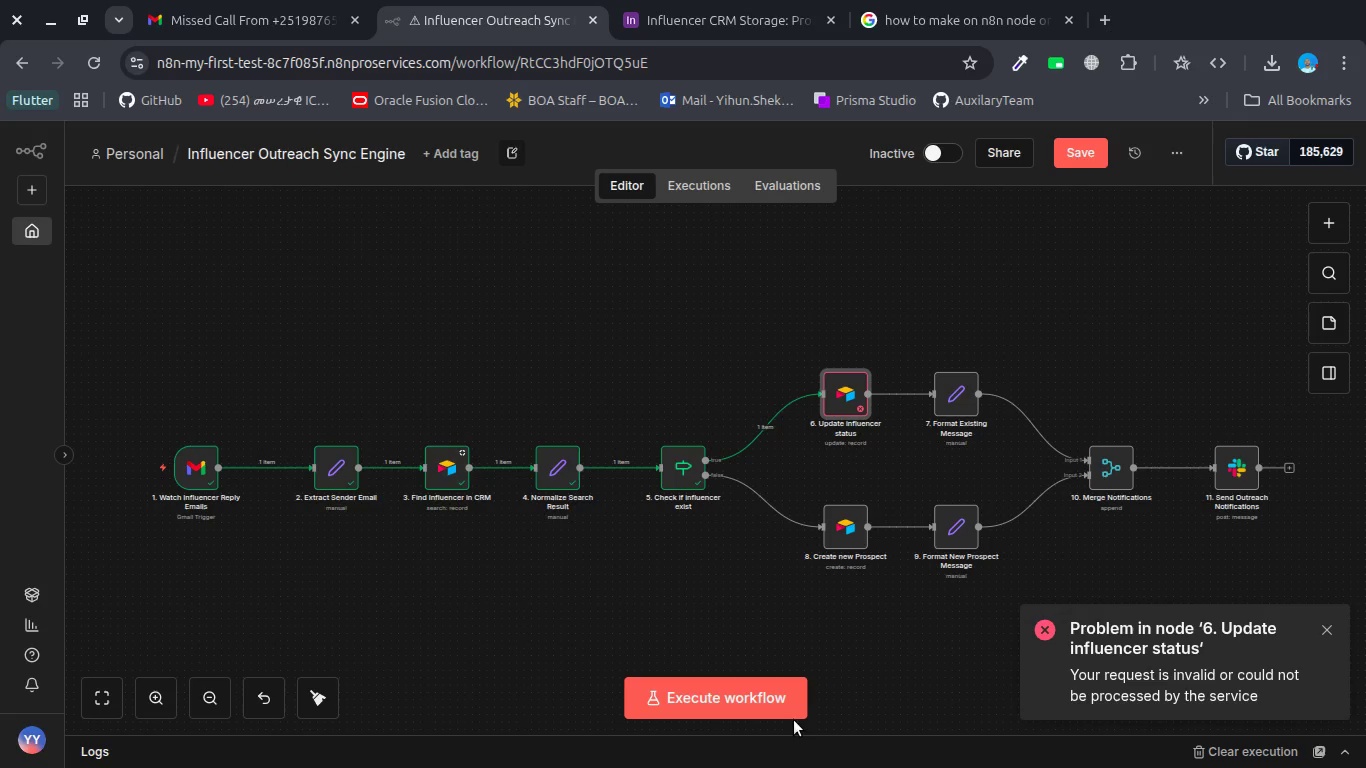 
left_click([783, 711])
 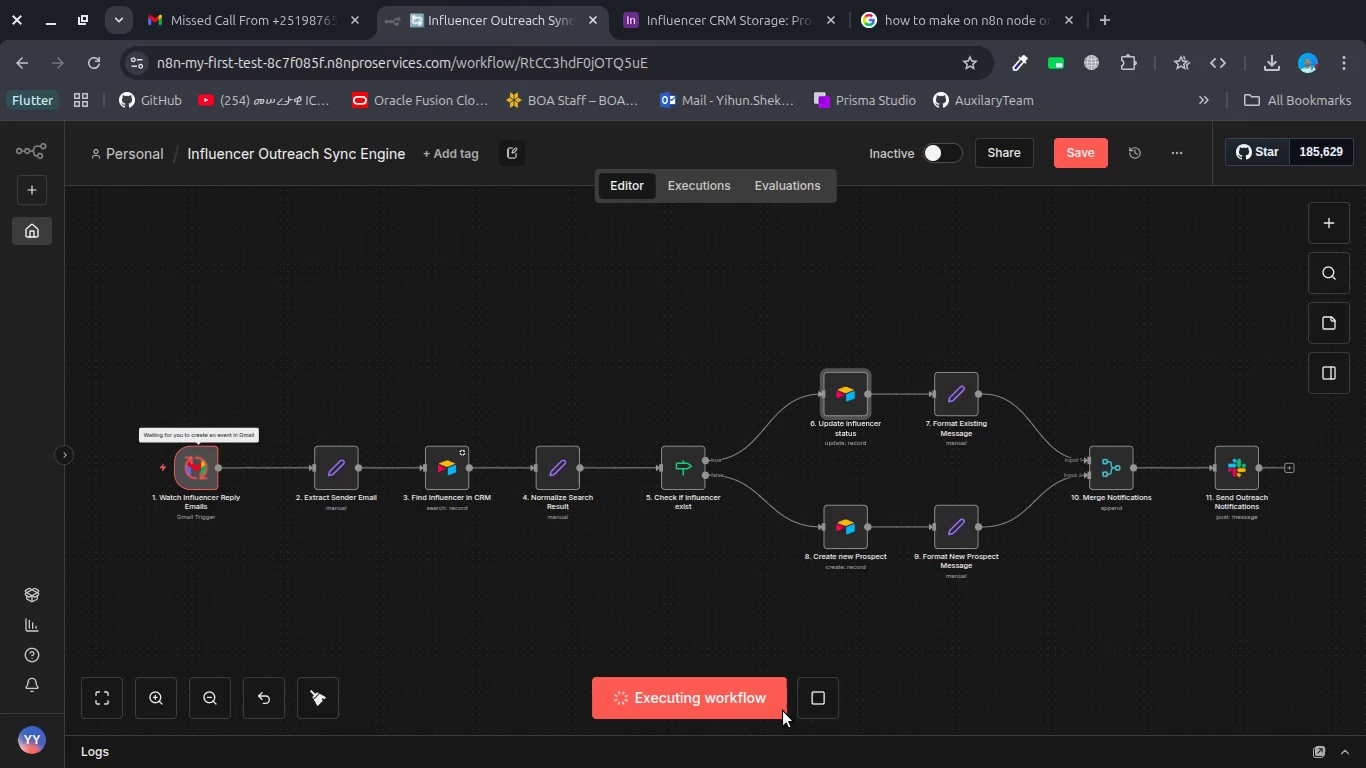 
wait(8.25)
 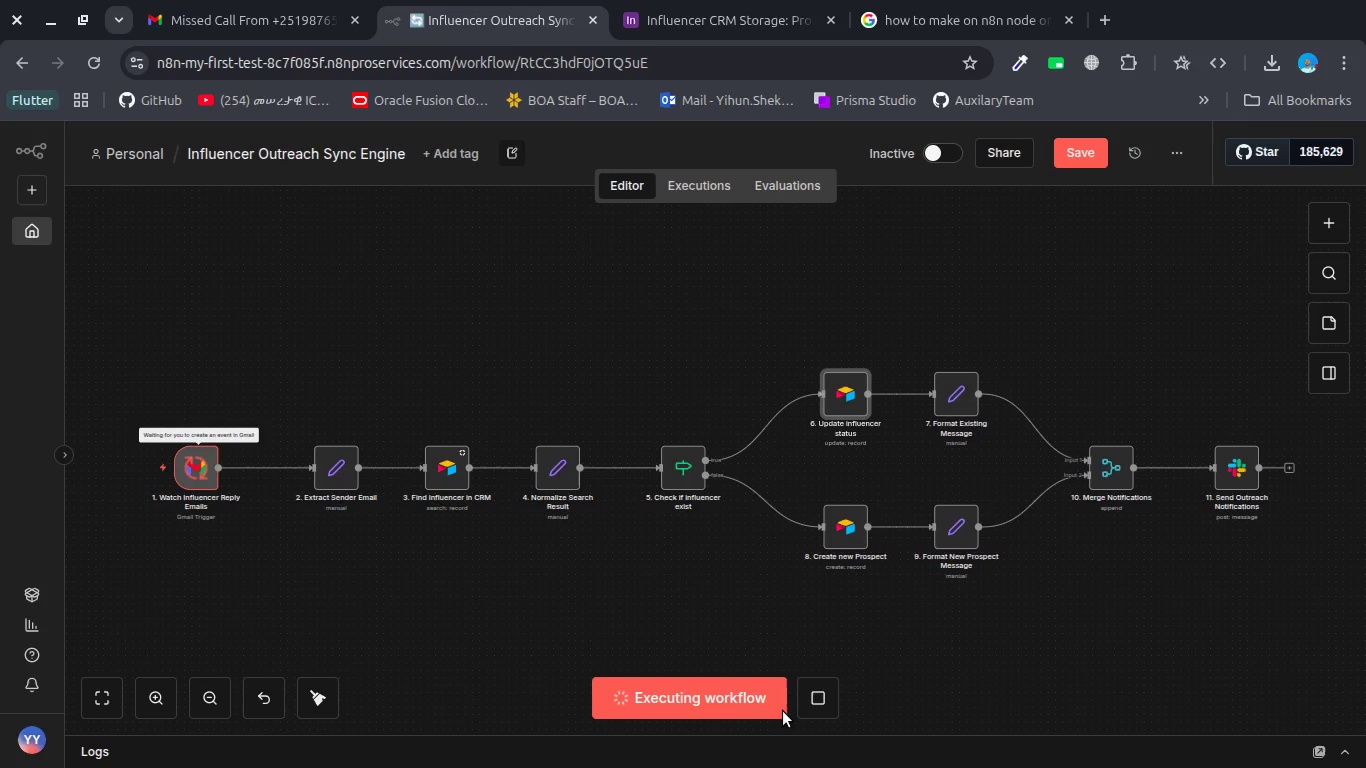 
key(Alt+AltLeft)
 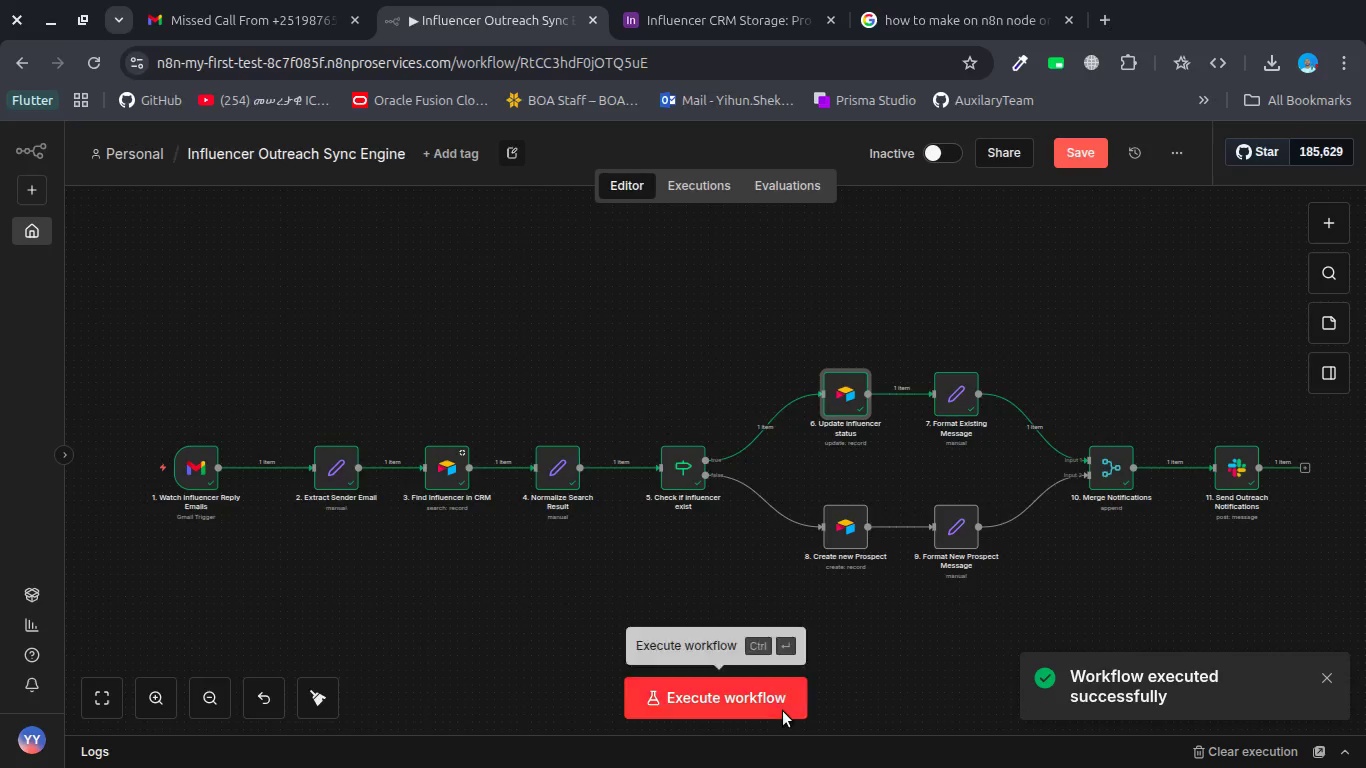 
key(Alt+Tab)
 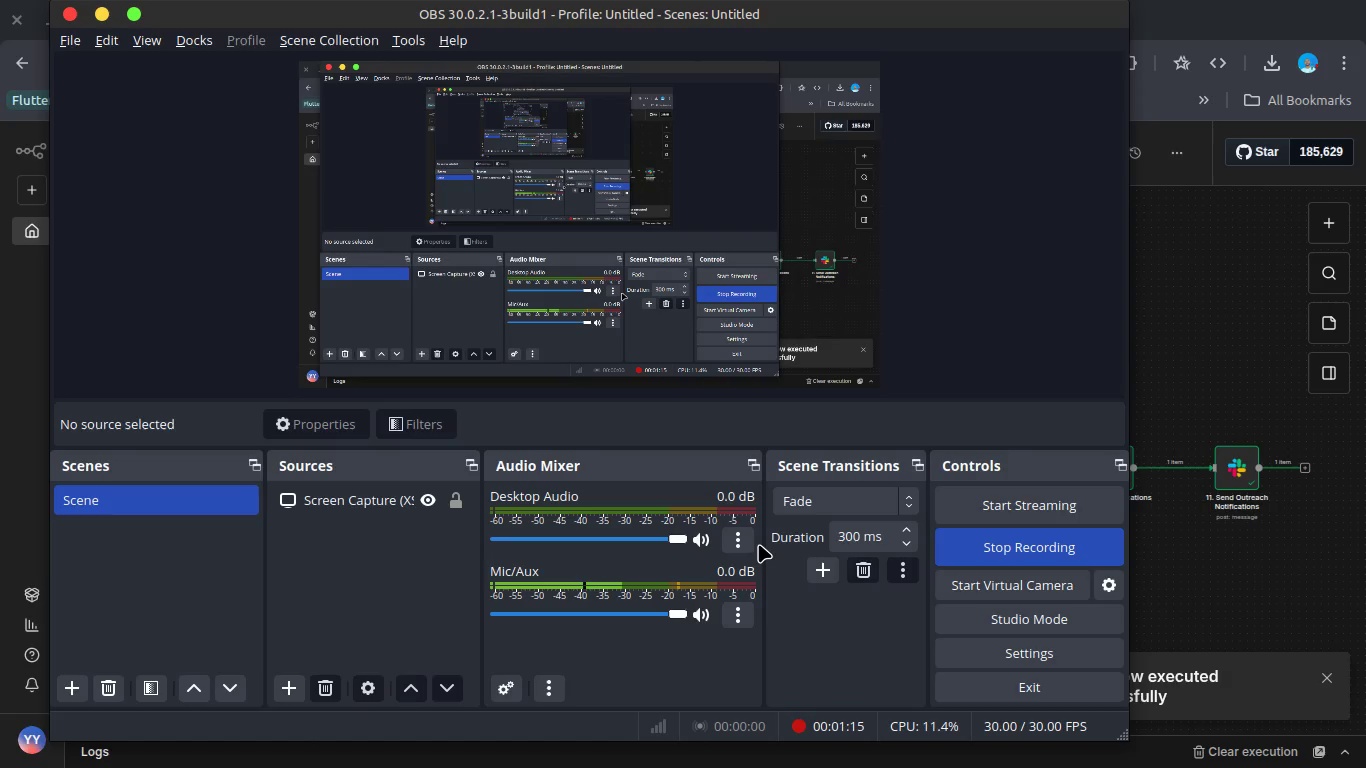 
key(Alt+AltLeft)
 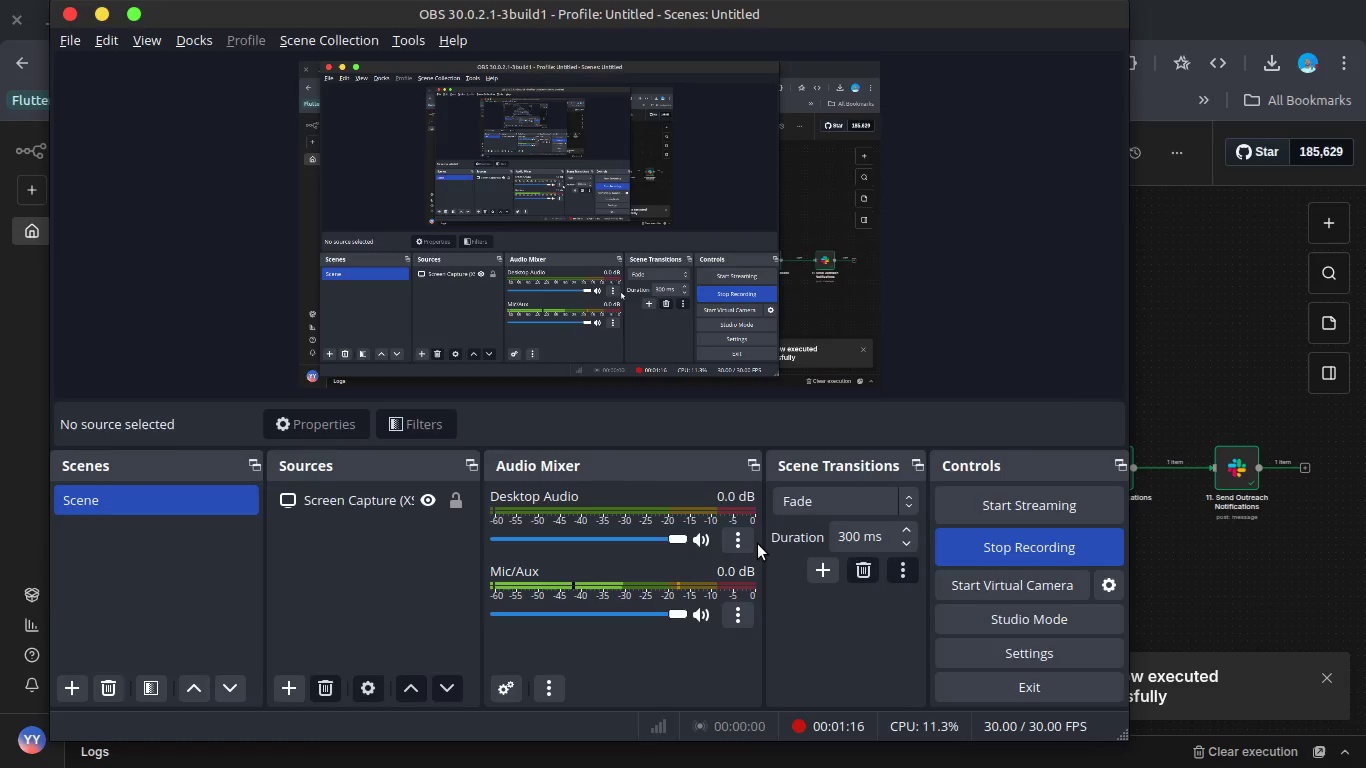 
key(Alt+Tab)
 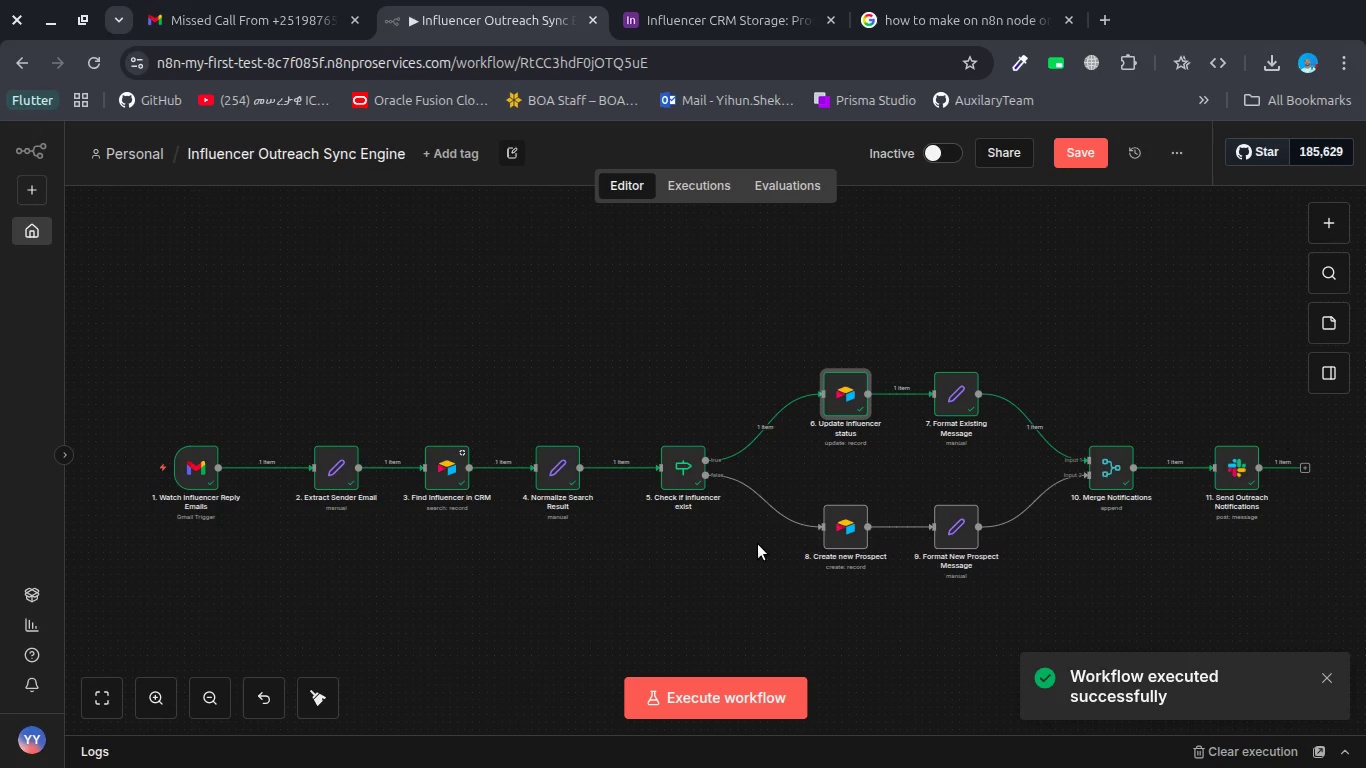 
key(PrintScreen)
 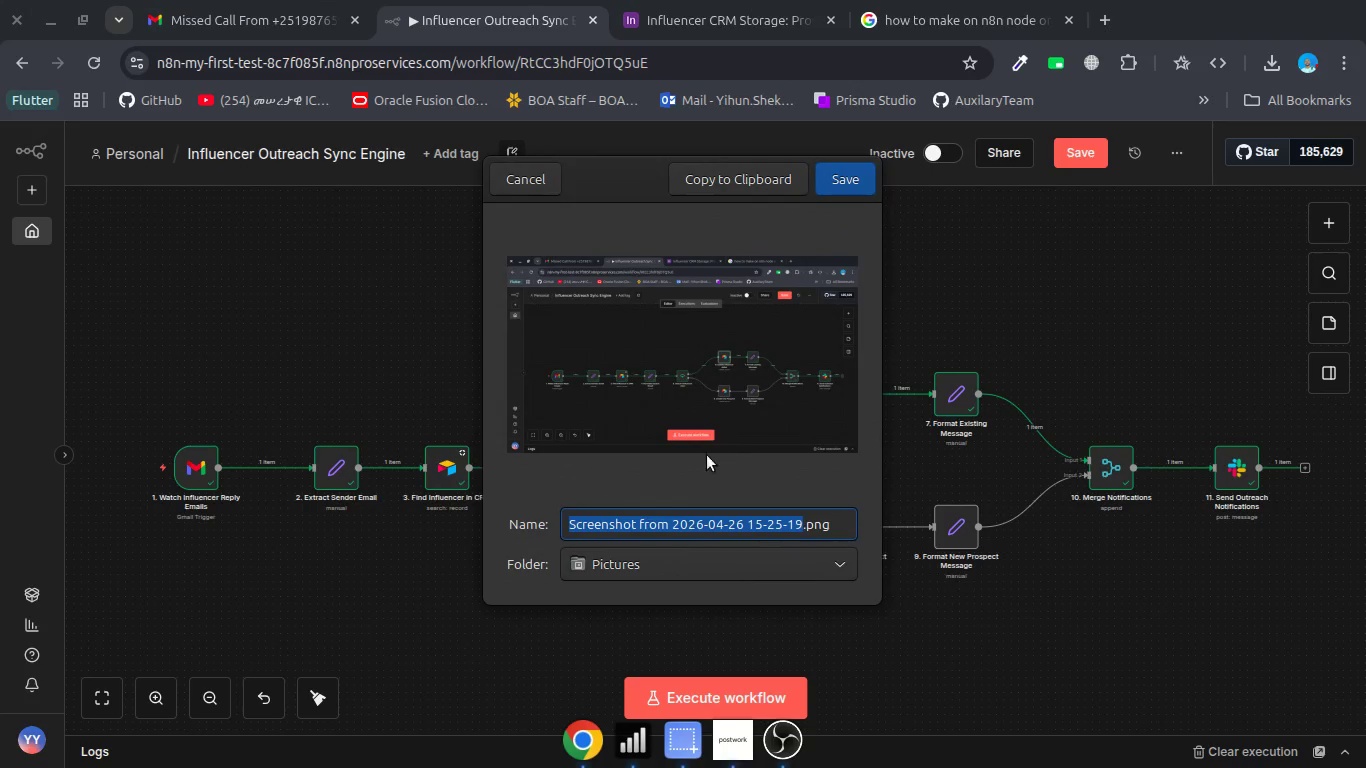 
left_click([720, 576])
 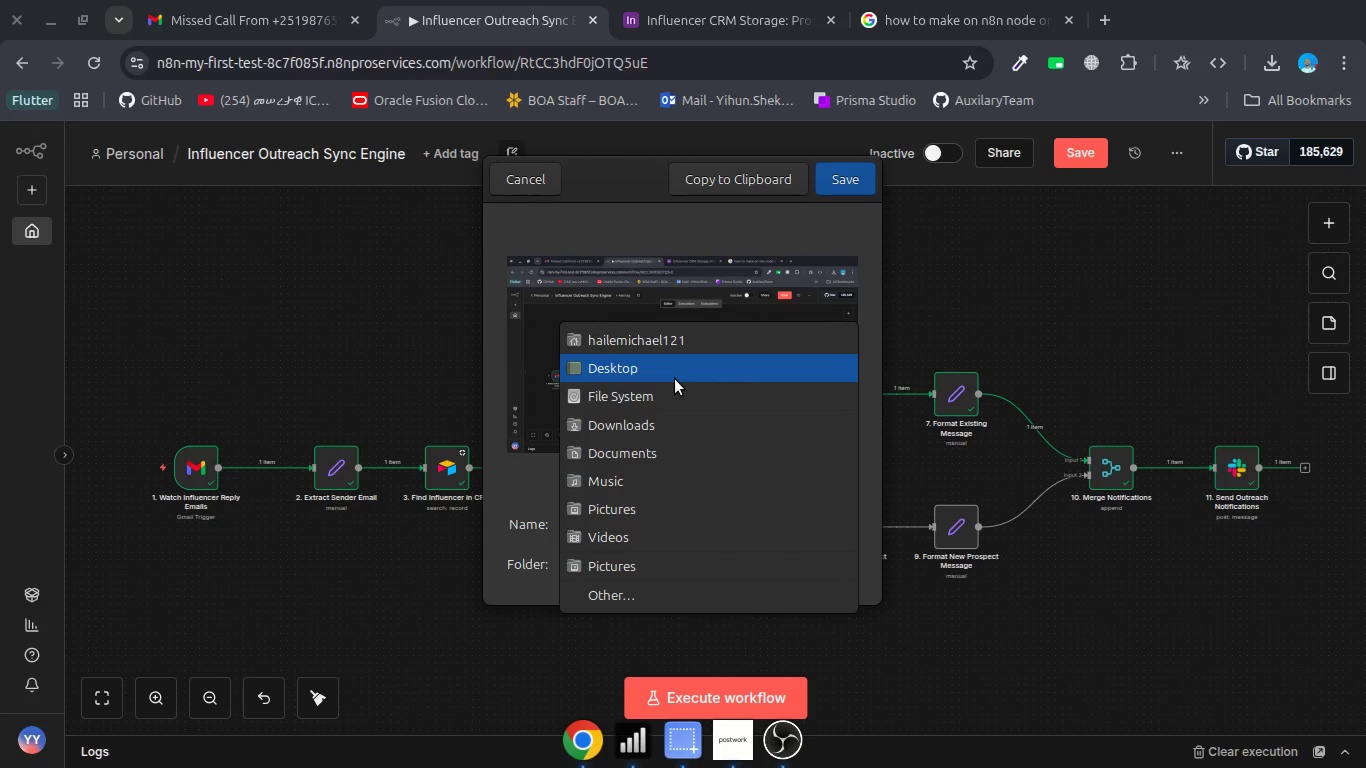 
left_click([675, 379])
 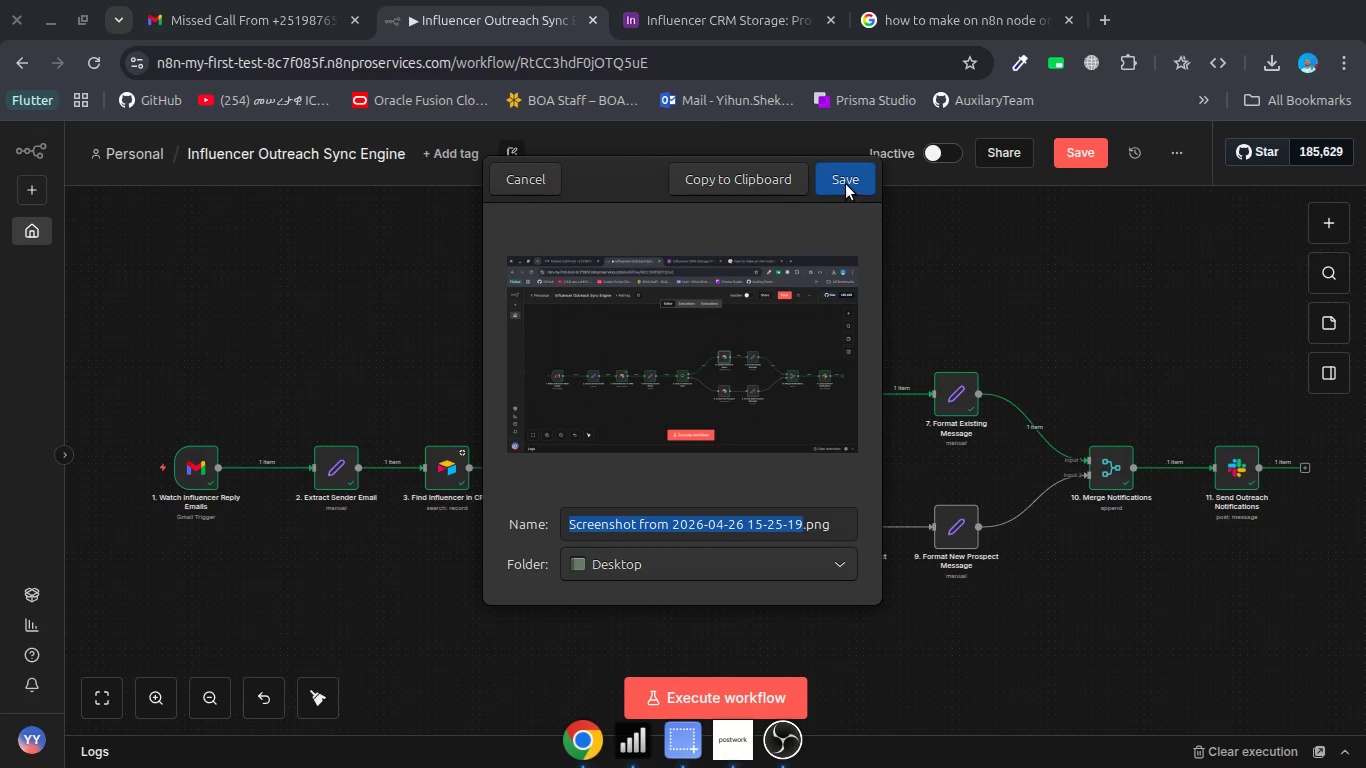 
left_click([846, 184])
 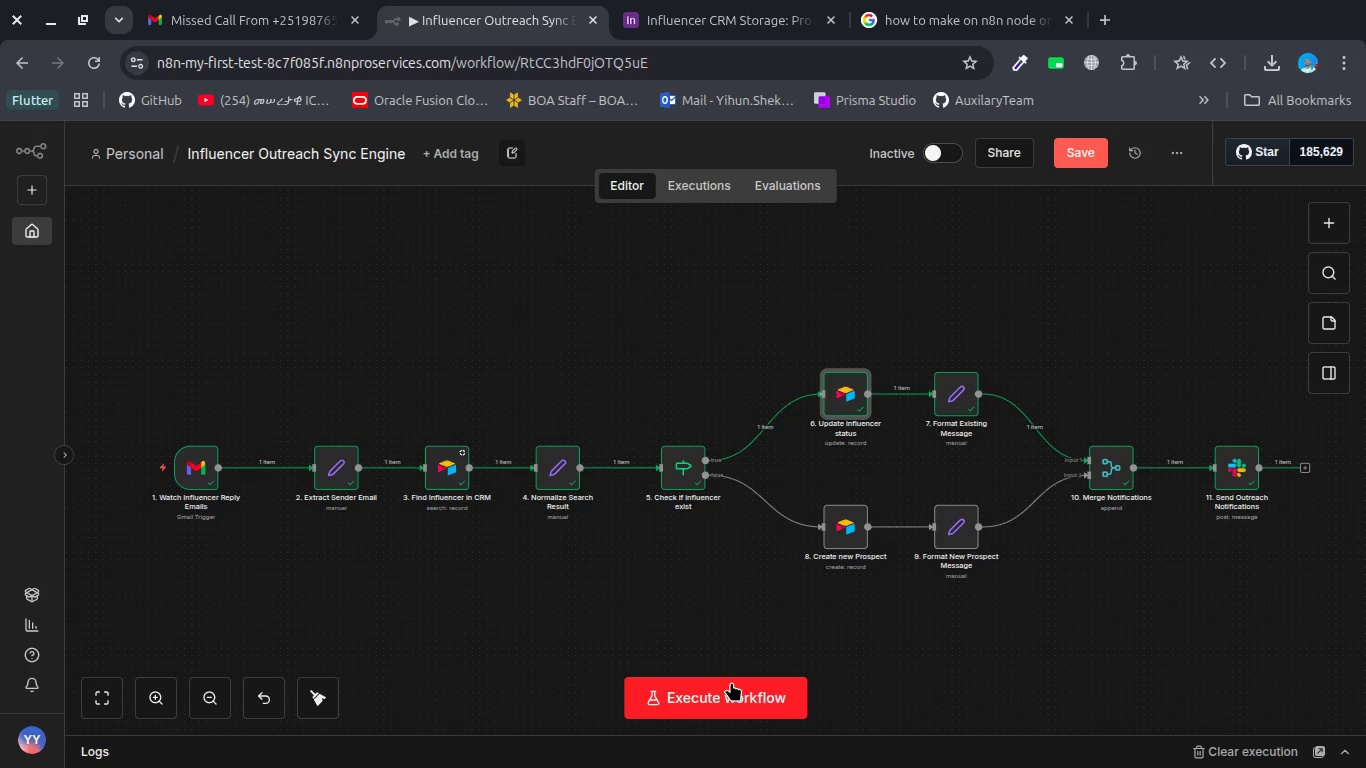 
key(Alt+Tab)
 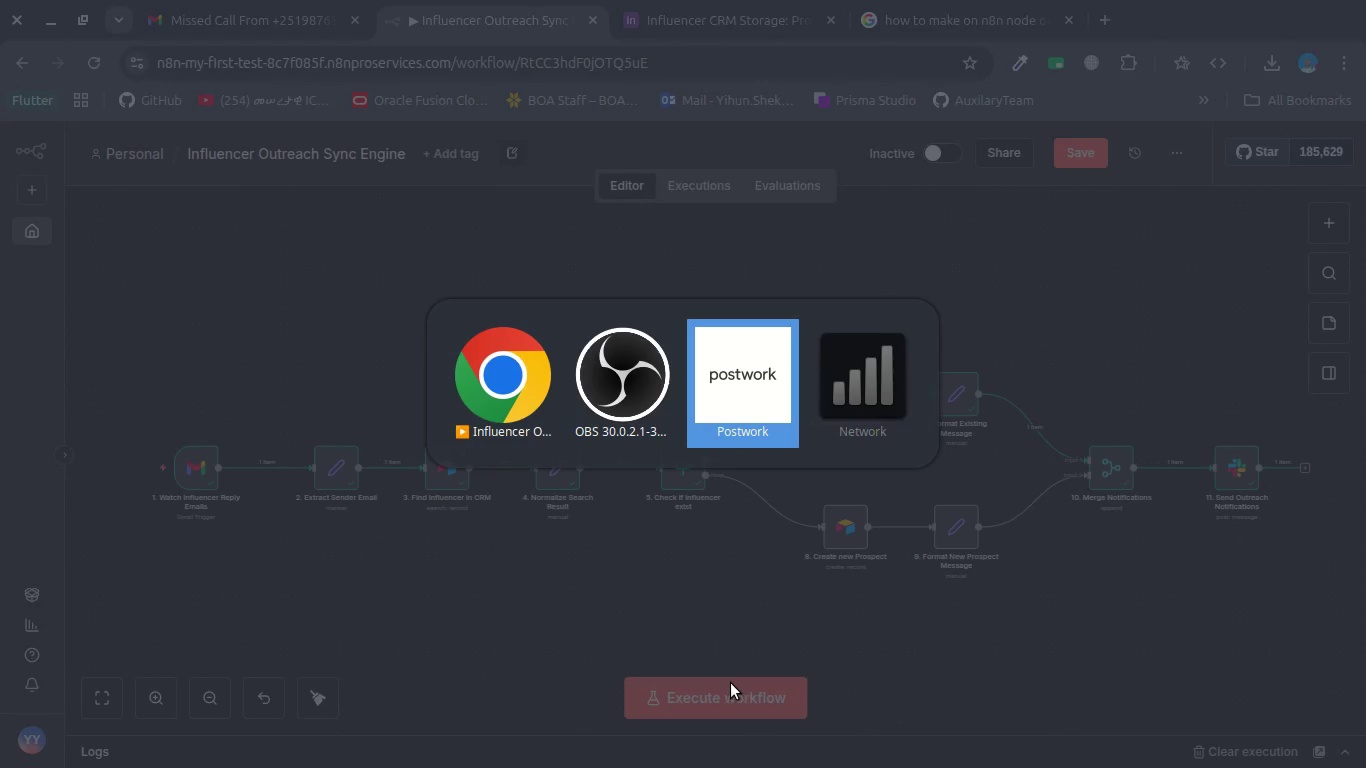 
key(Alt+Tab)
 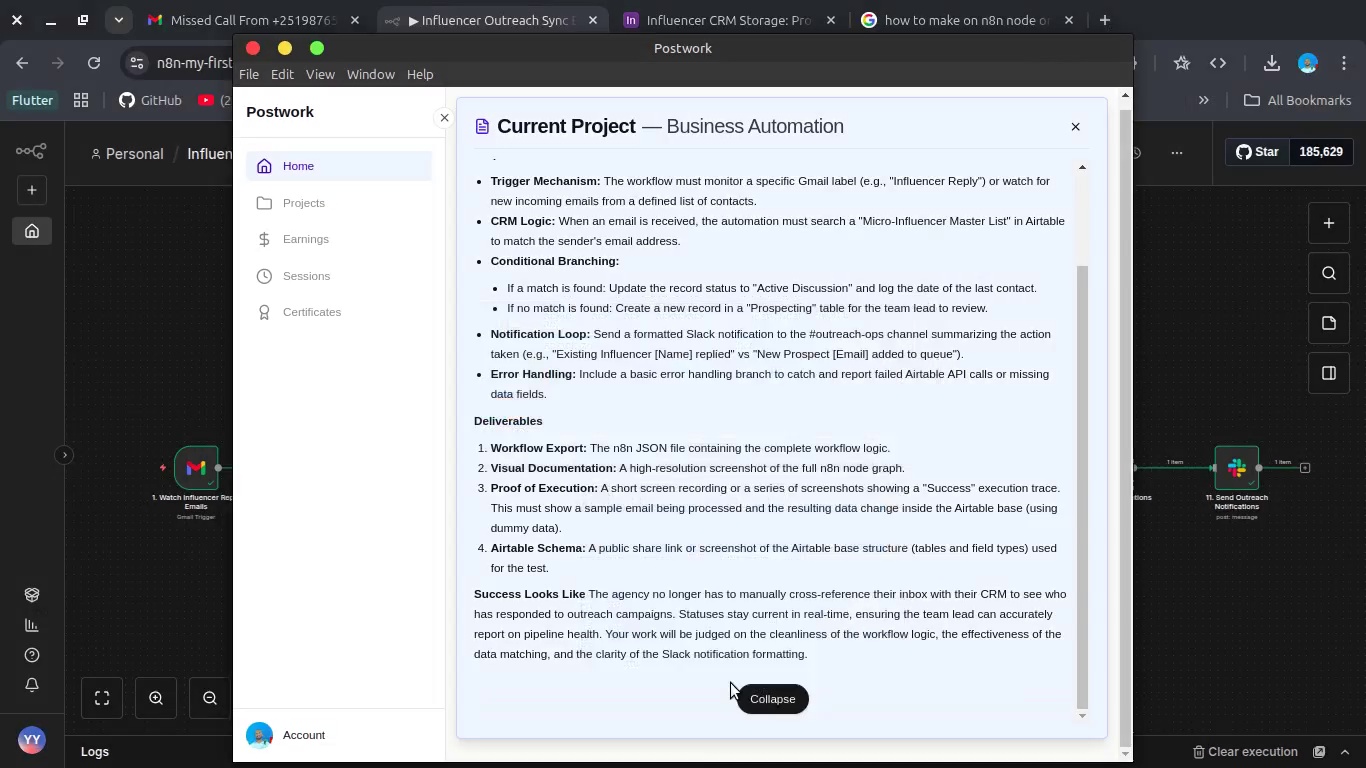 
key(Alt+AltLeft)